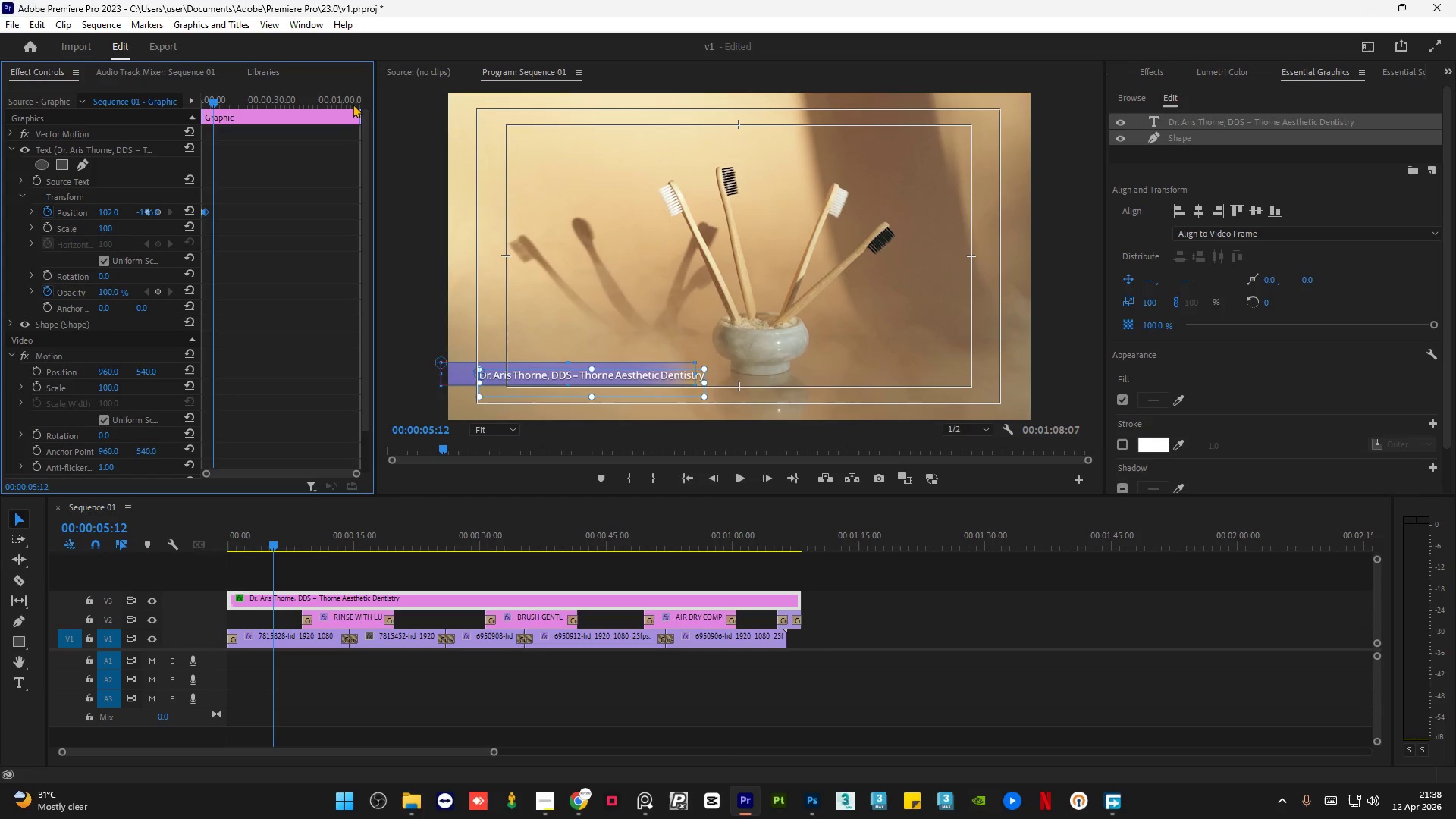 
left_click([353, 104])
 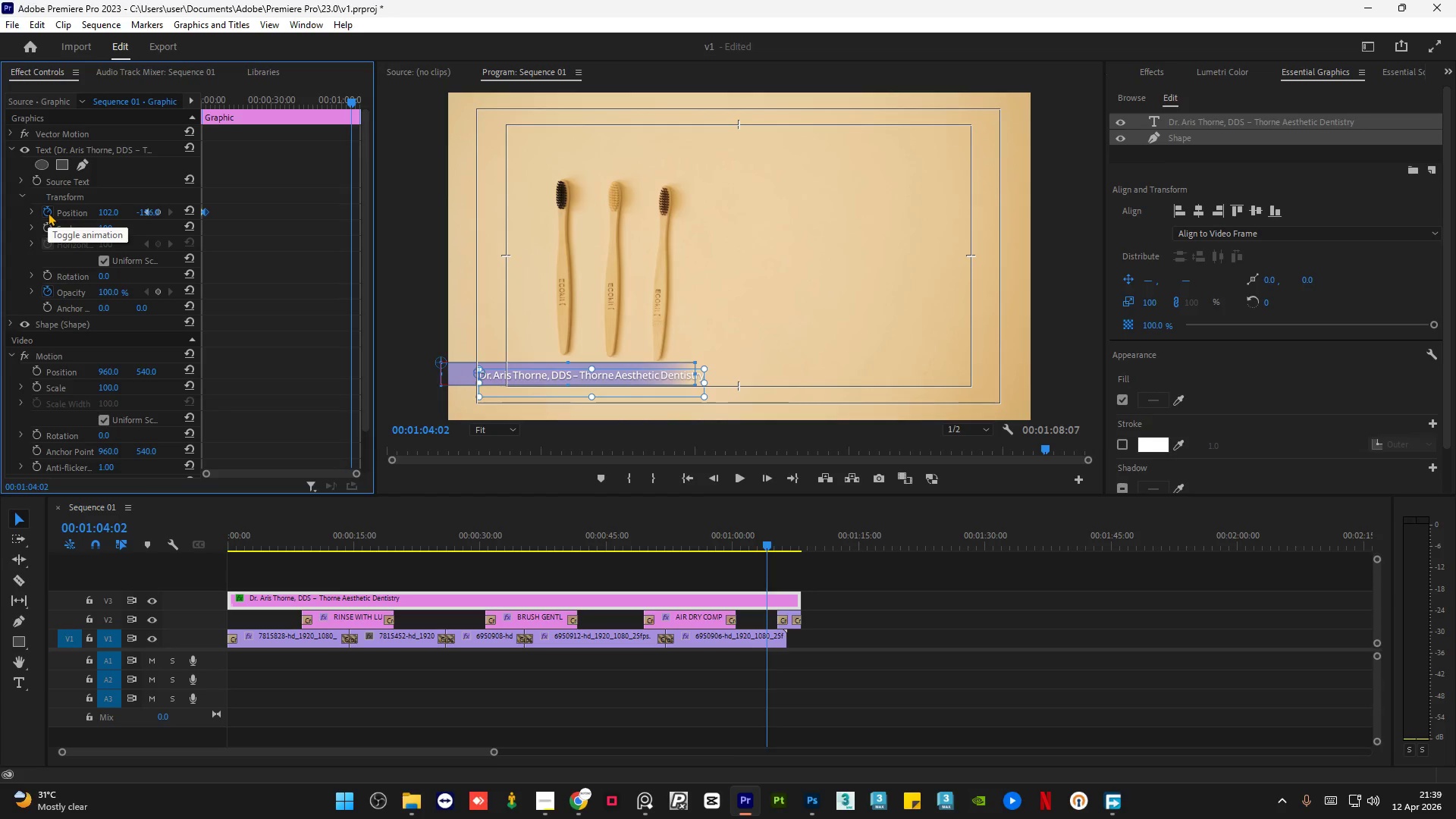 
wait(14.23)
 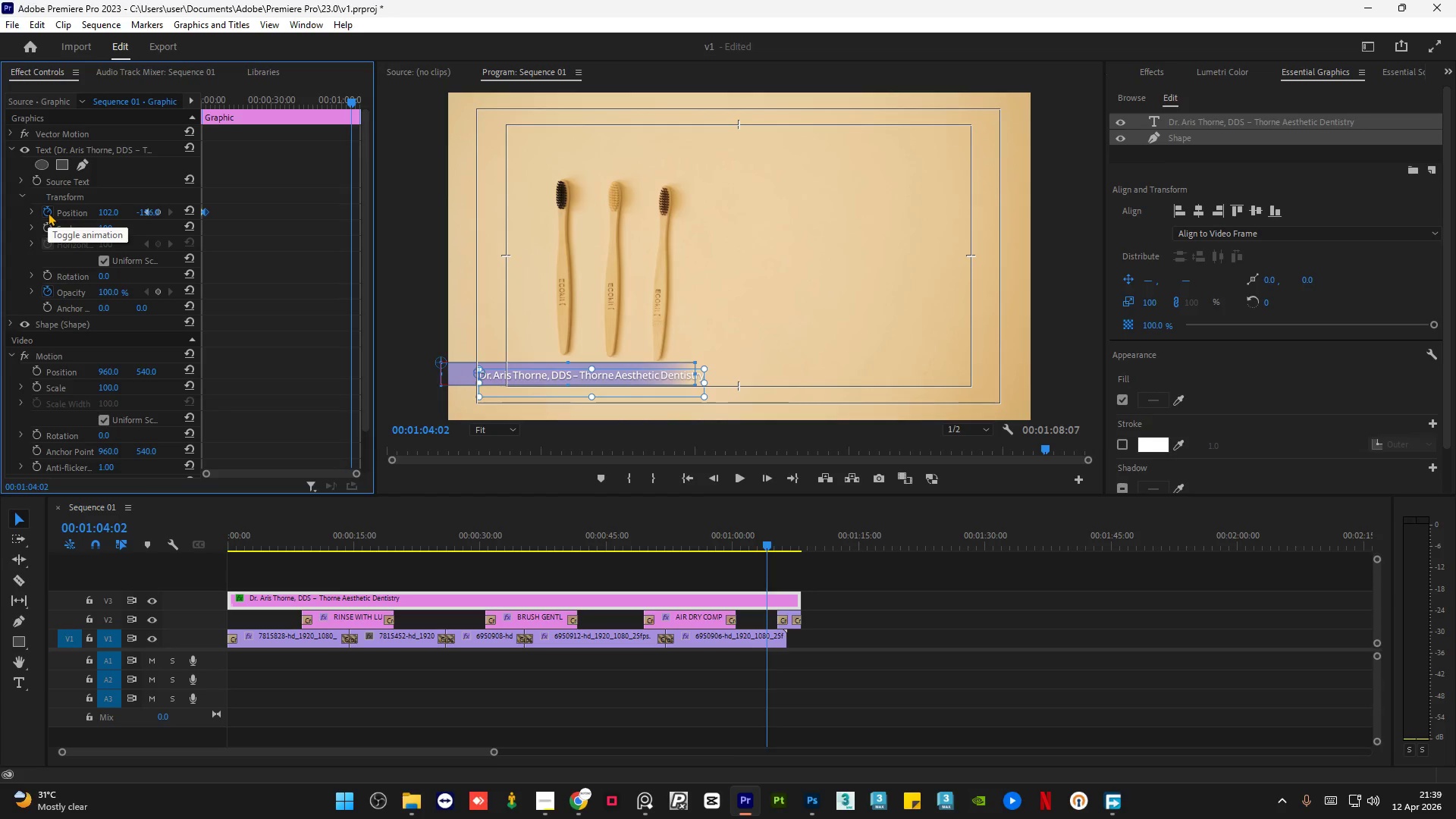 
left_click_drag(start_coordinate=[375, 413], to_coordinate=[592, 435])
 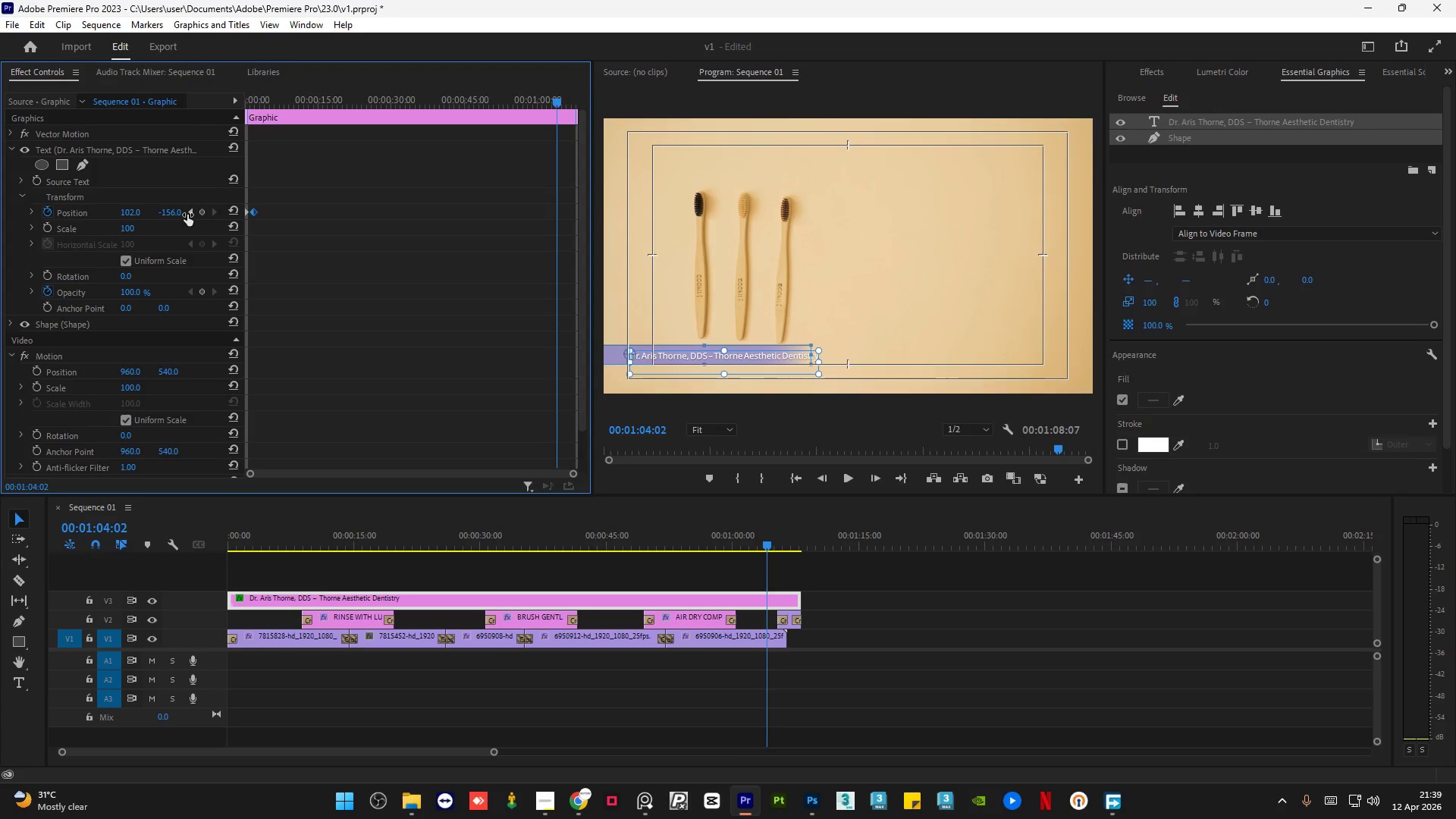 
wait(9.89)
 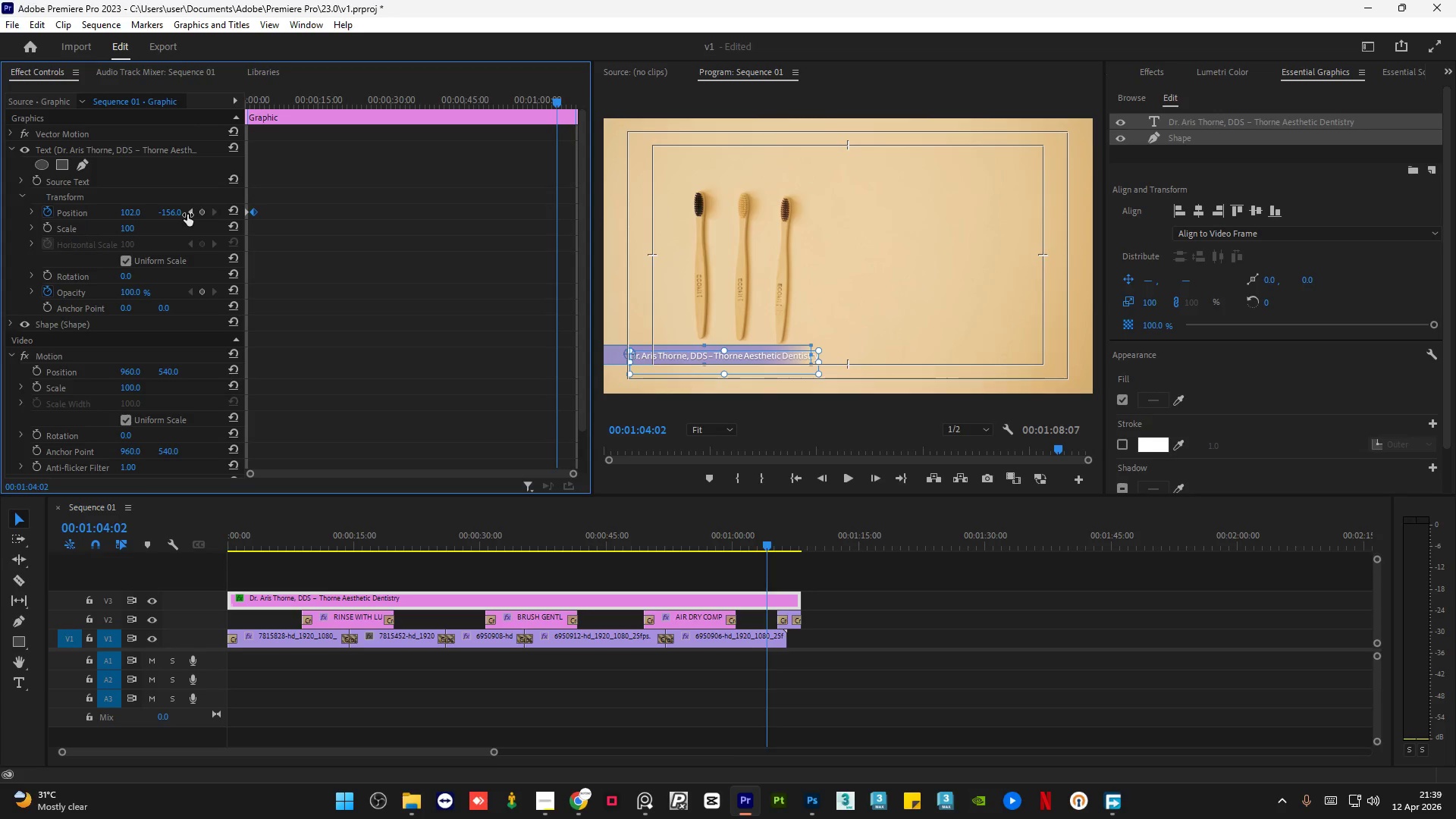 
left_click_drag(start_coordinate=[557, 101], to_coordinate=[566, 102])
 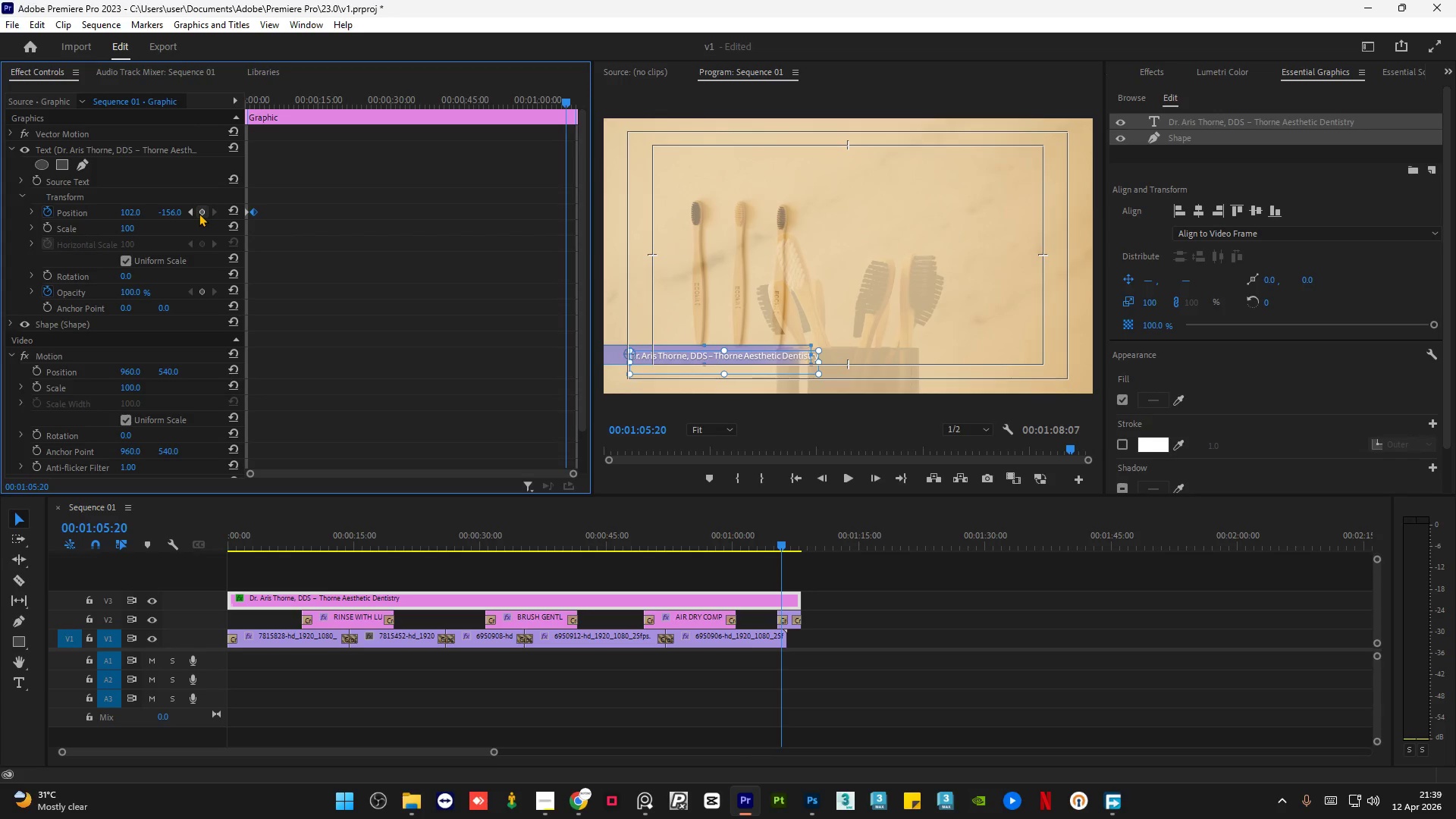 
left_click([199, 213])
 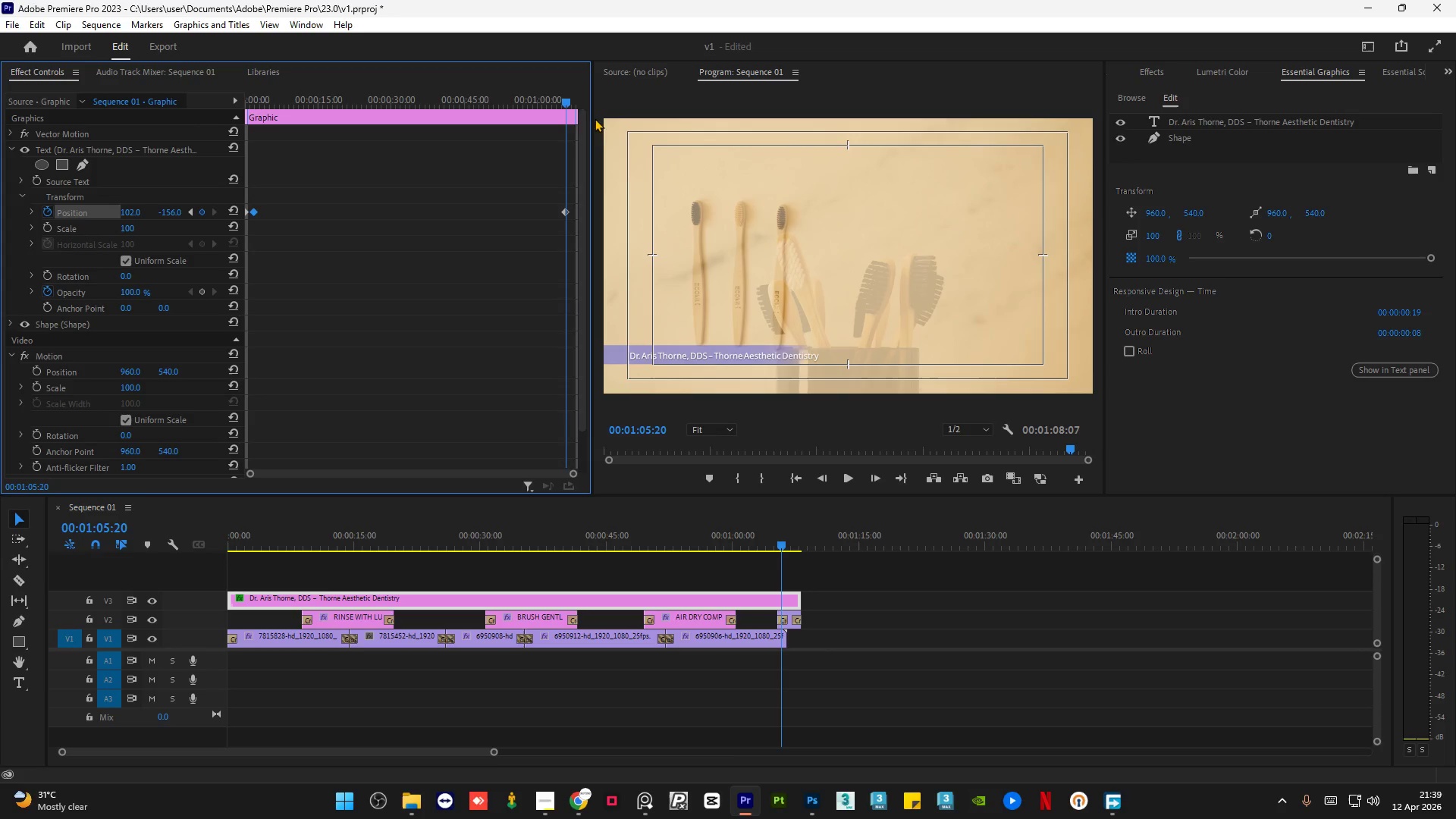 
left_click_drag(start_coordinate=[564, 101], to_coordinate=[579, 102])
 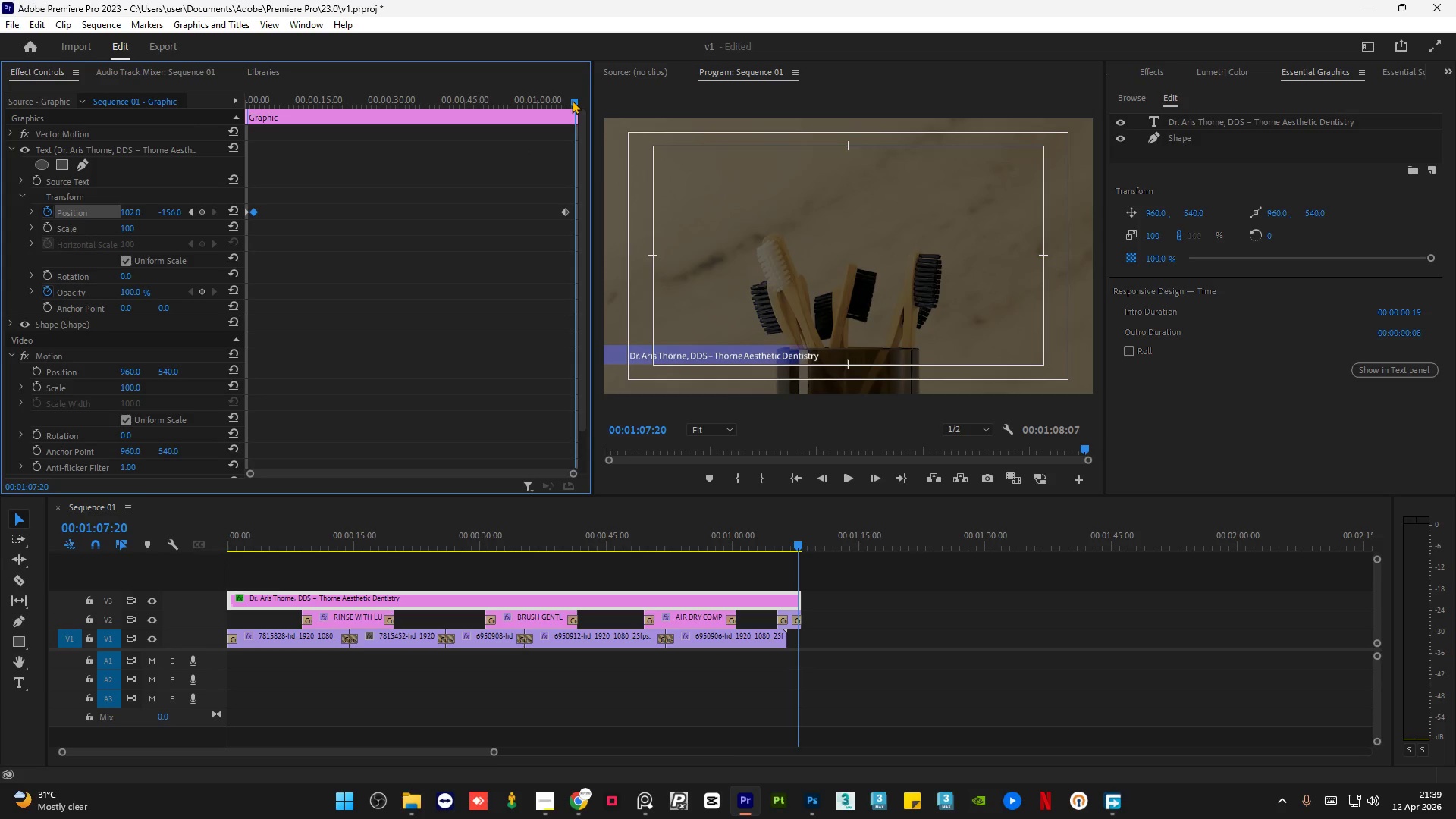 
wait(6.36)
 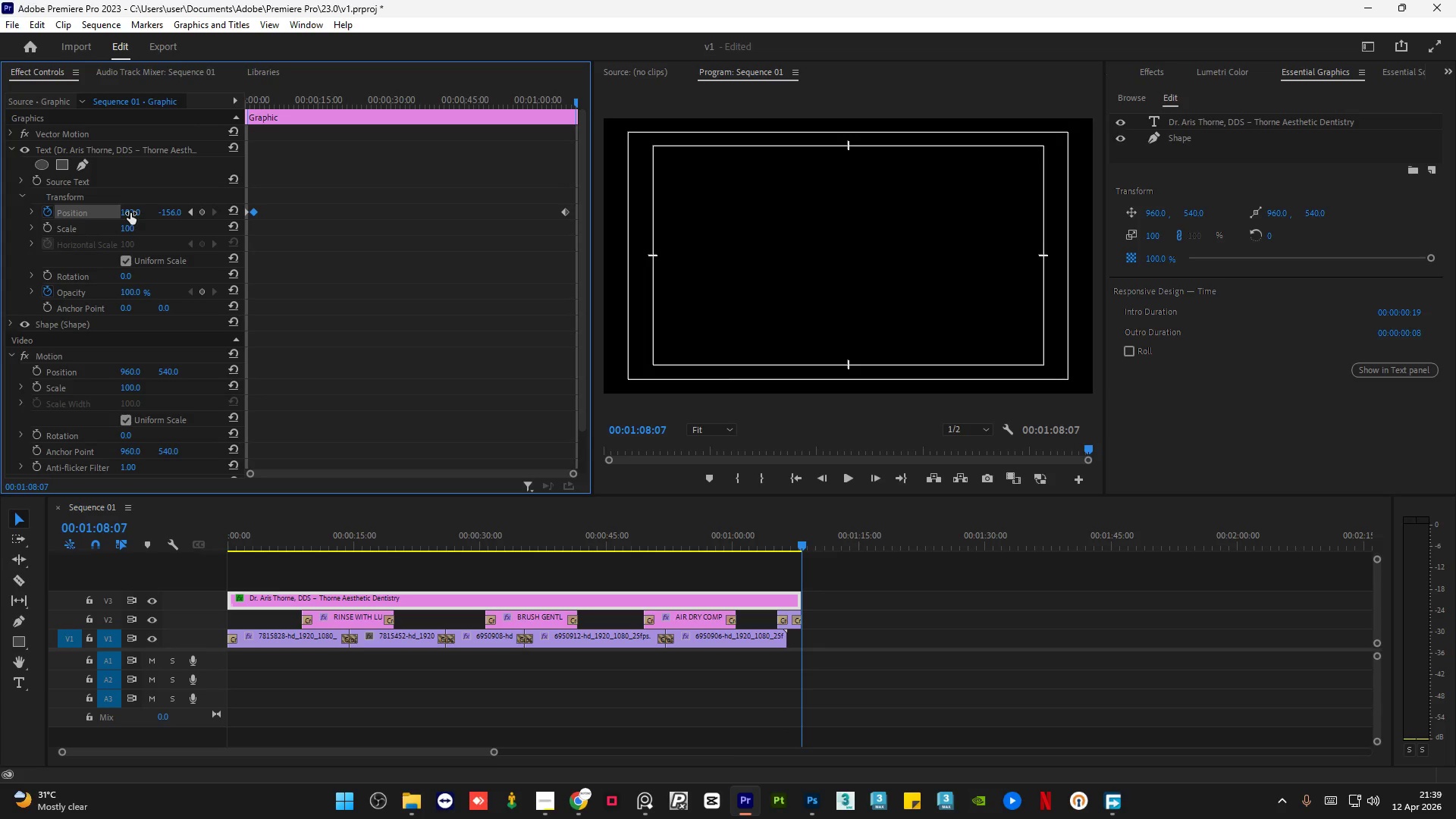 
left_click_drag(start_coordinate=[131, 212], to_coordinate=[89, 209])
 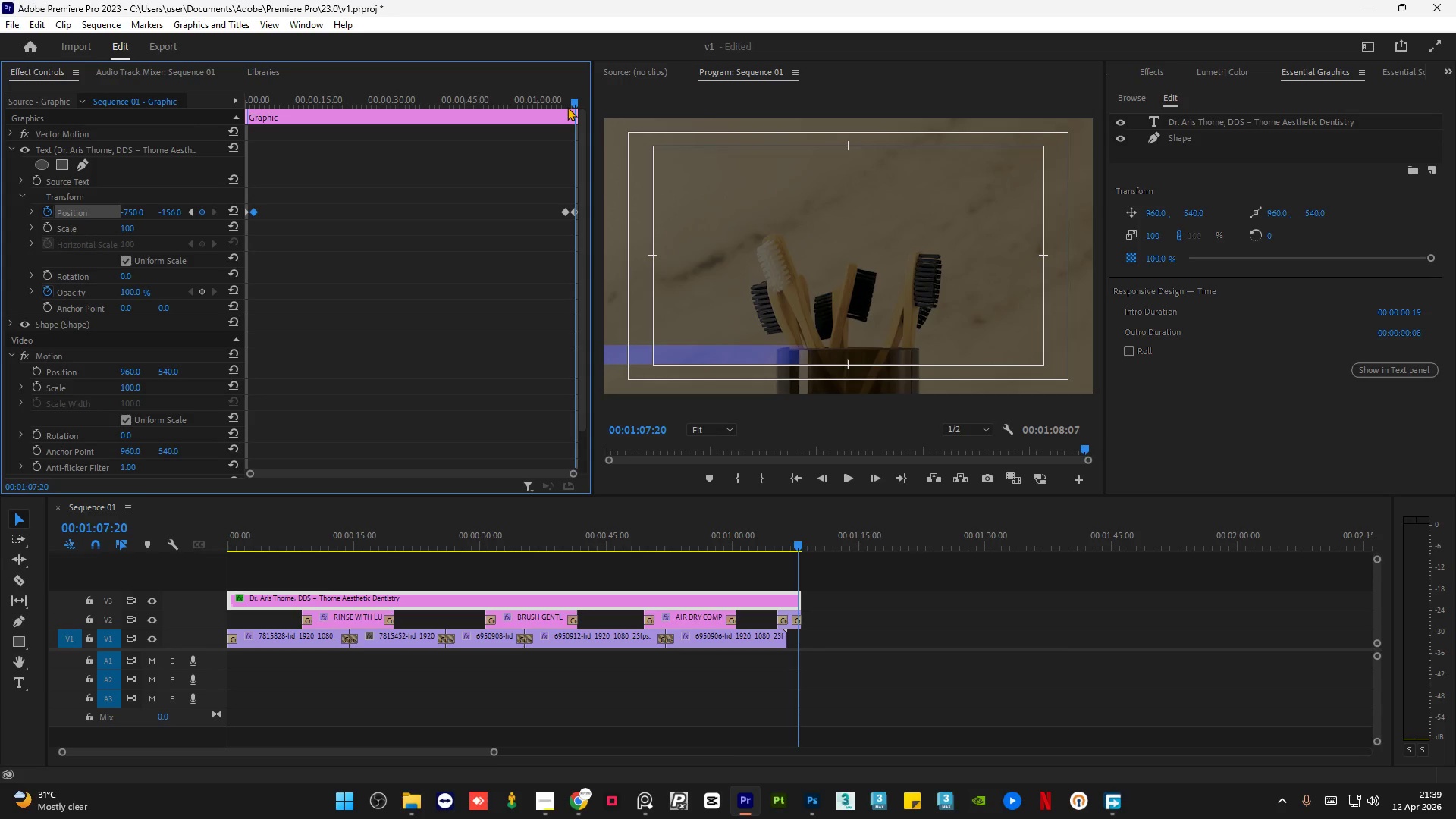 
left_click_drag(start_coordinate=[546, 98], to_coordinate=[195, 136])
 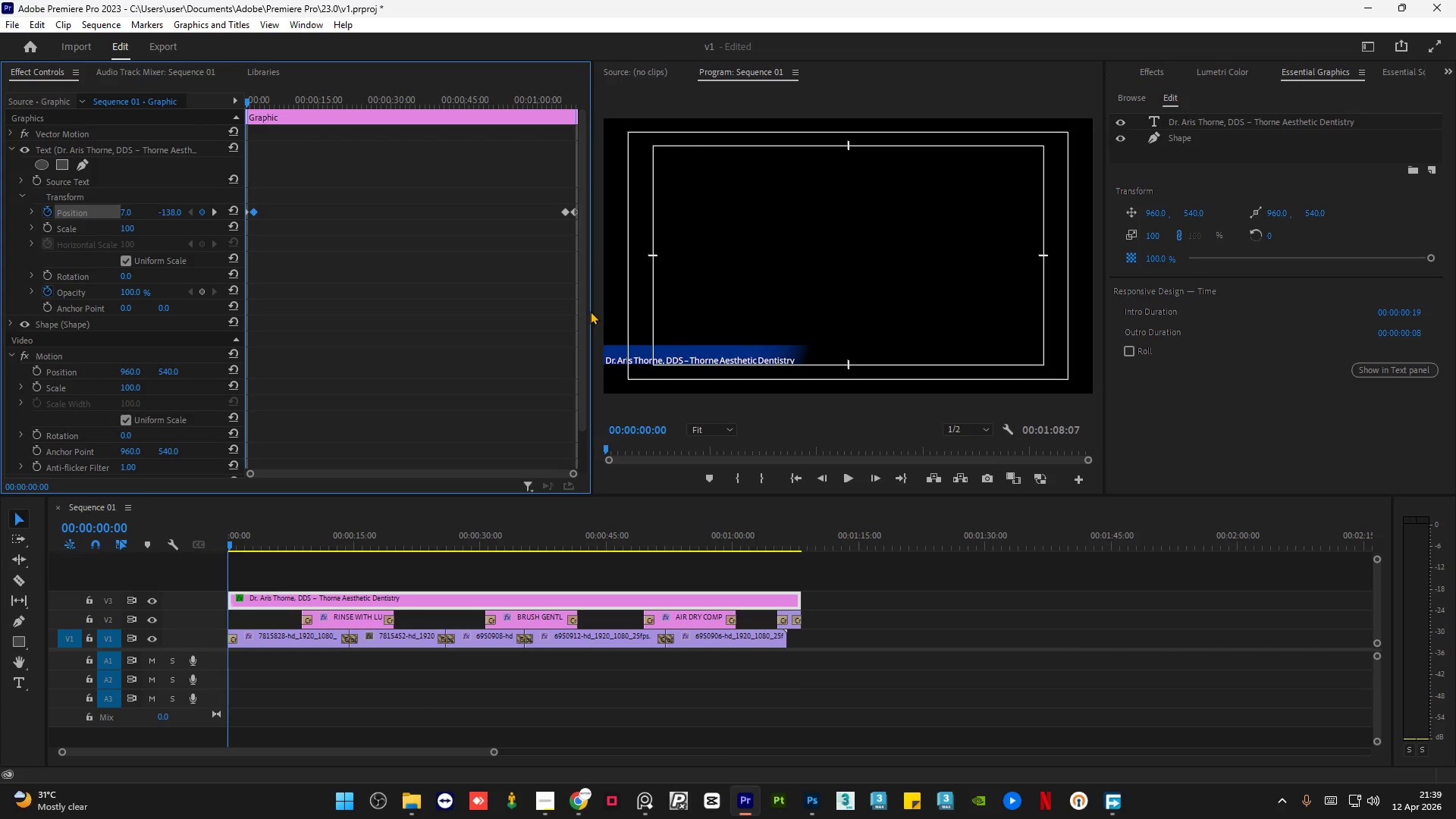 
left_click_drag(start_coordinate=[593, 308], to_coordinate=[425, 310])
 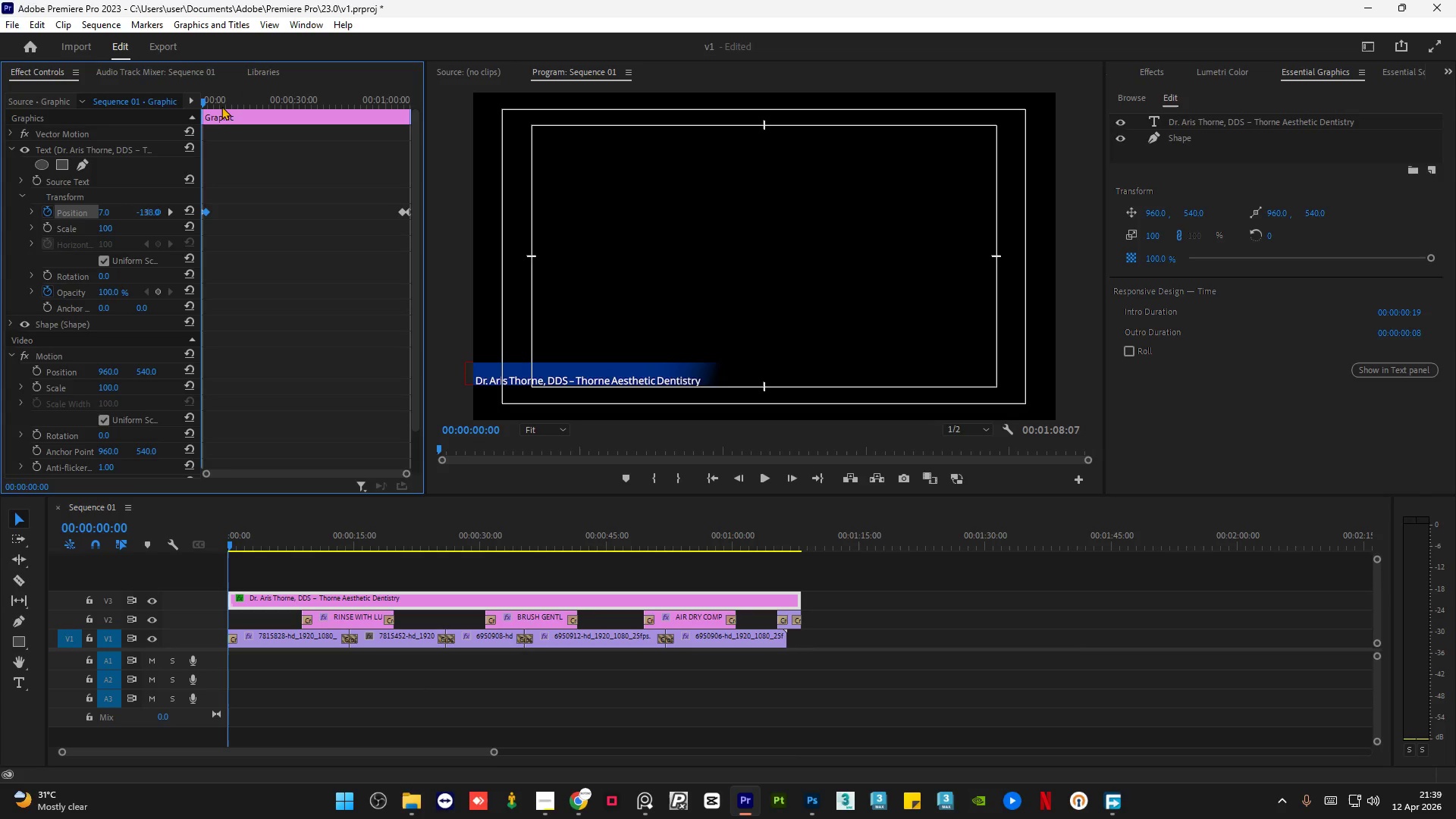 
left_click_drag(start_coordinate=[228, 101], to_coordinate=[165, 105])
 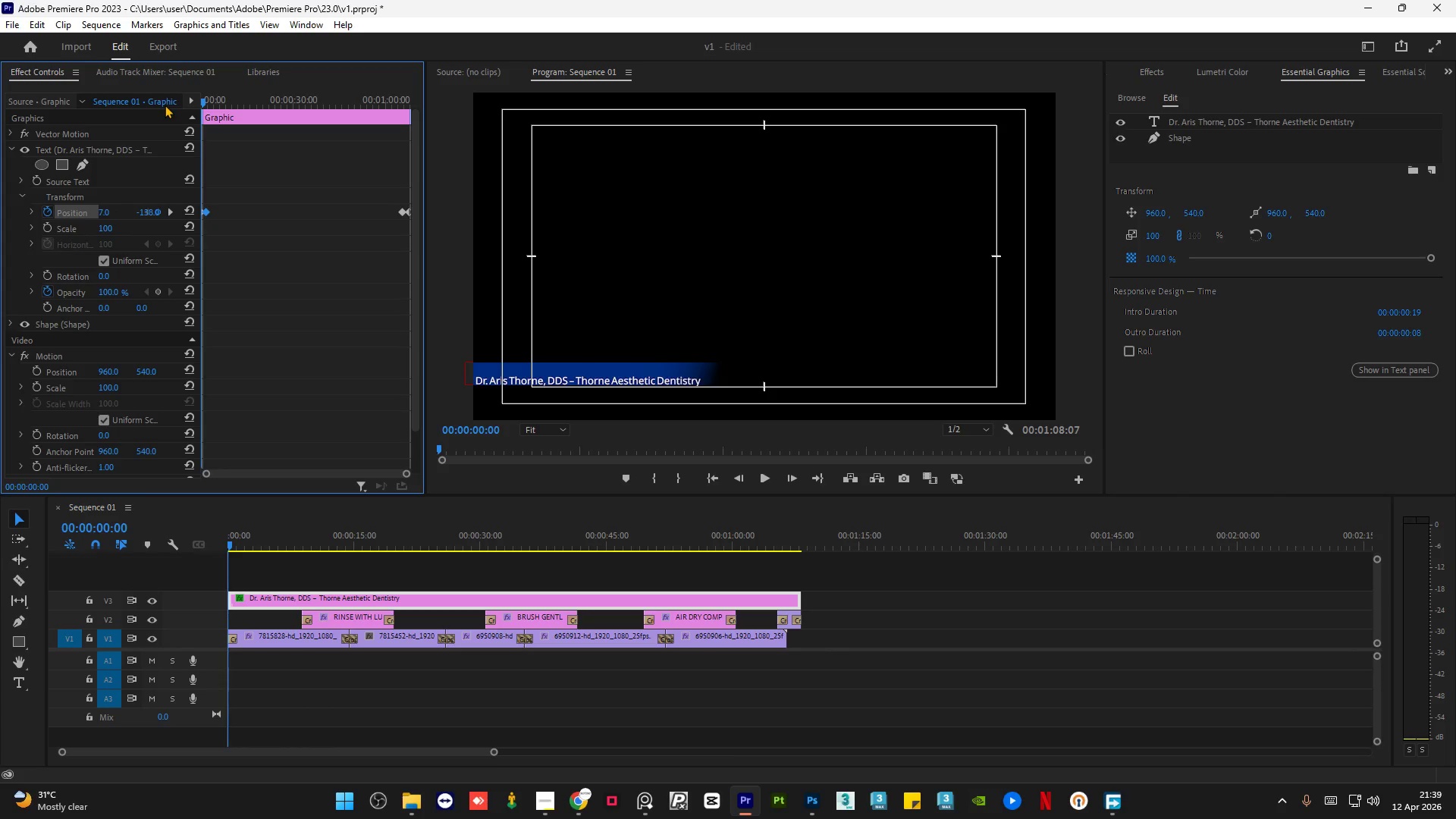 
key(Space)
 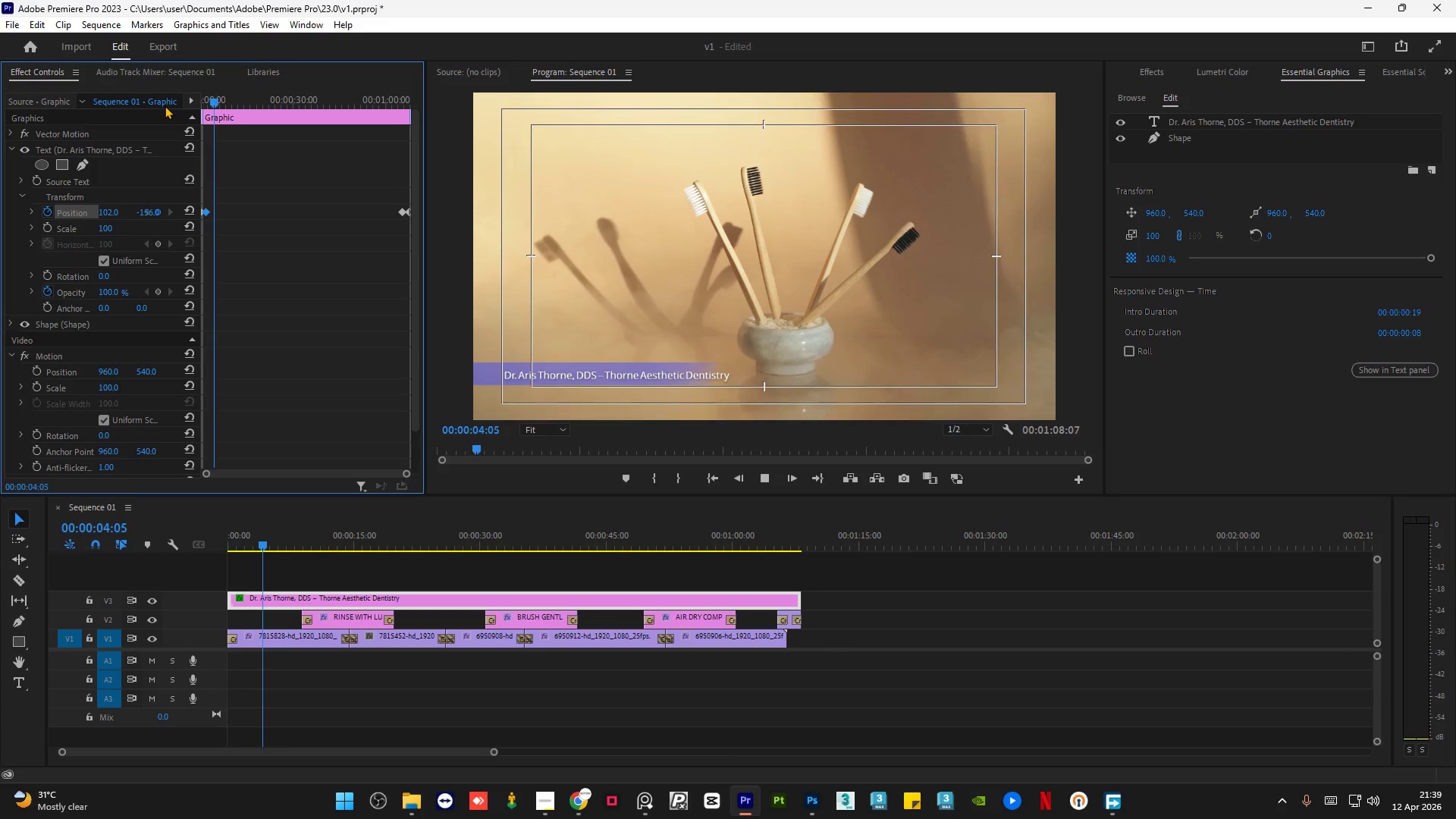 
wait(9.32)
 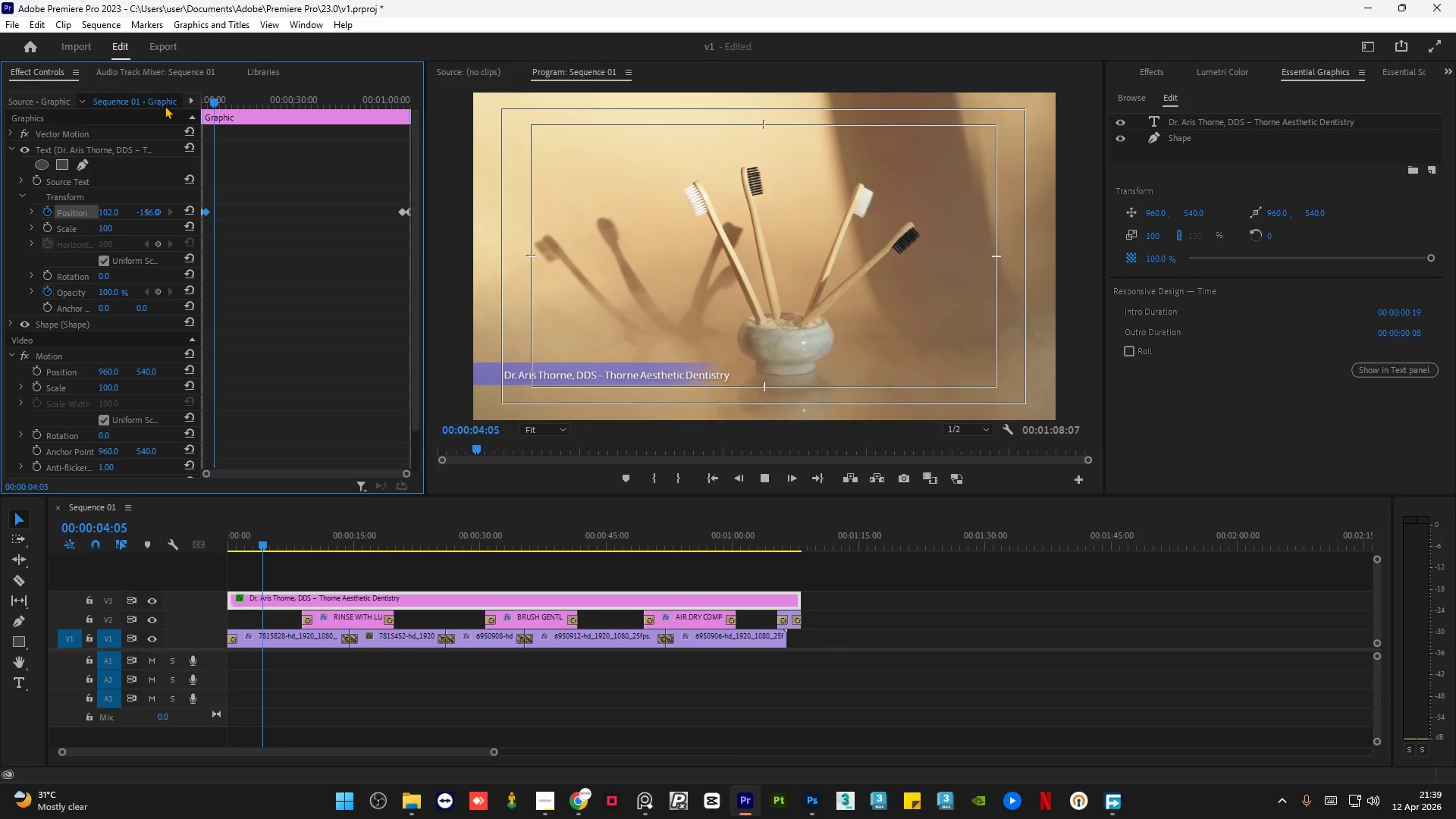 
mouse_move([531, 671])
 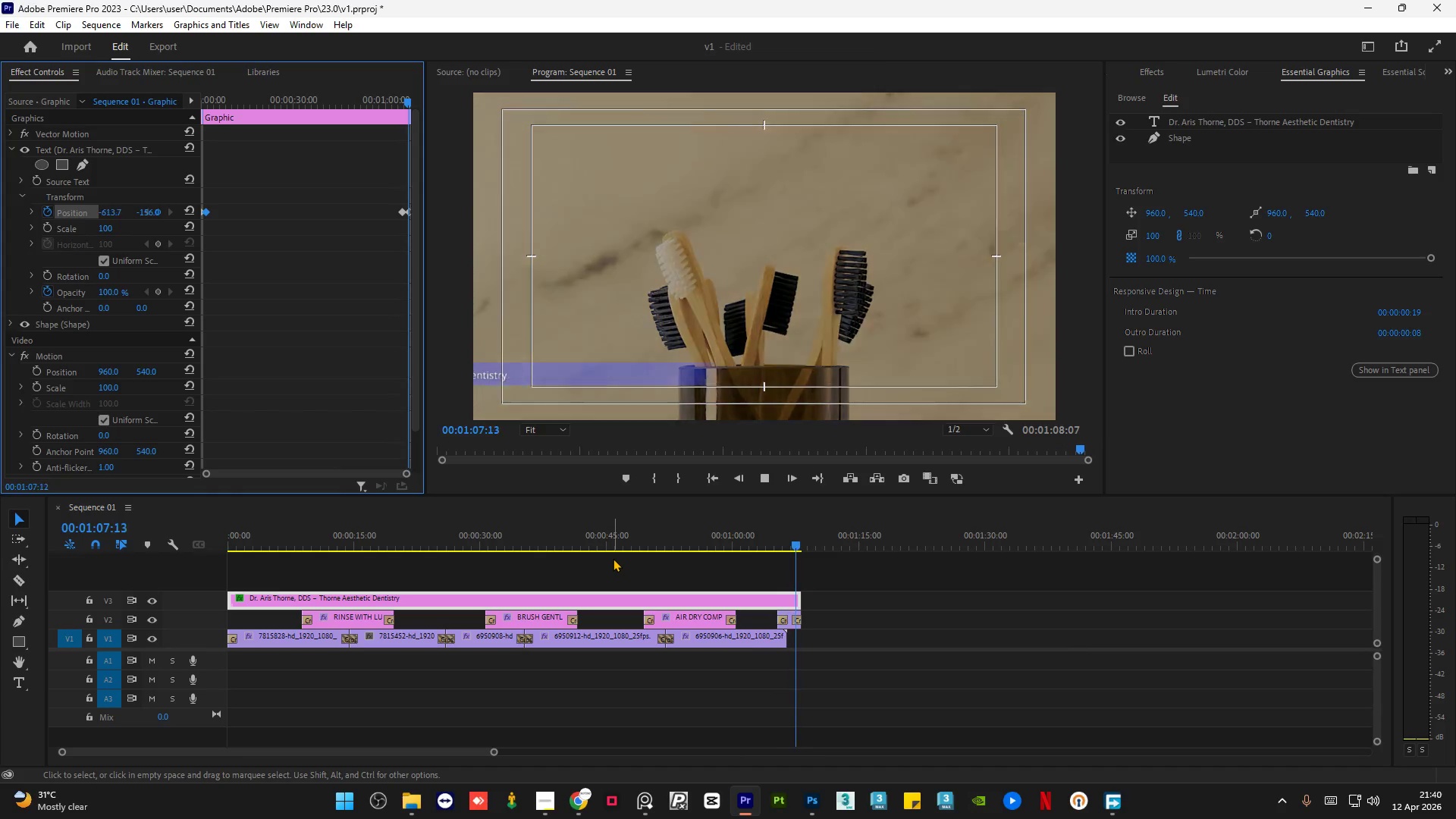 
wait(58.95)
 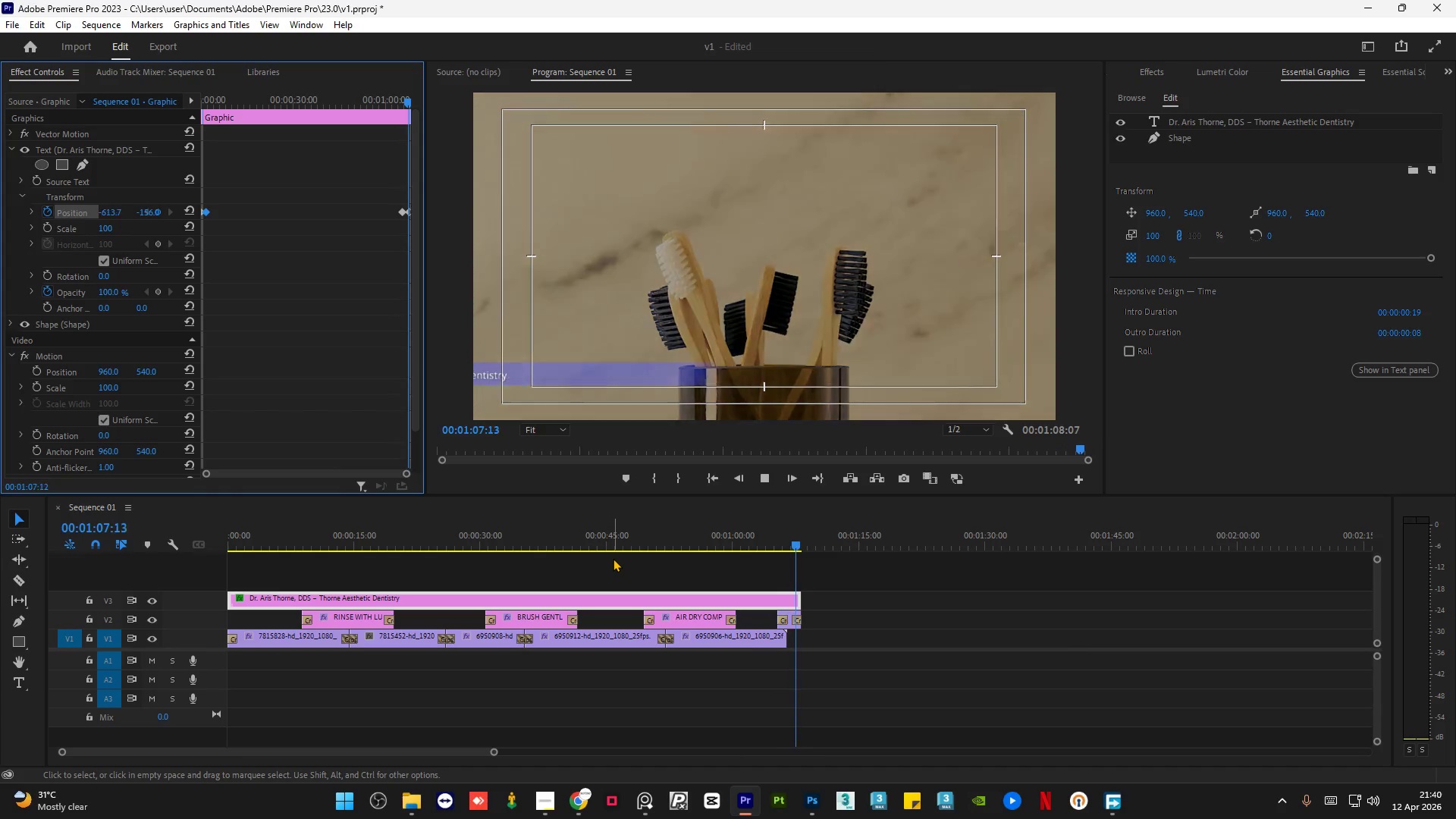 
left_click([402, 209])
 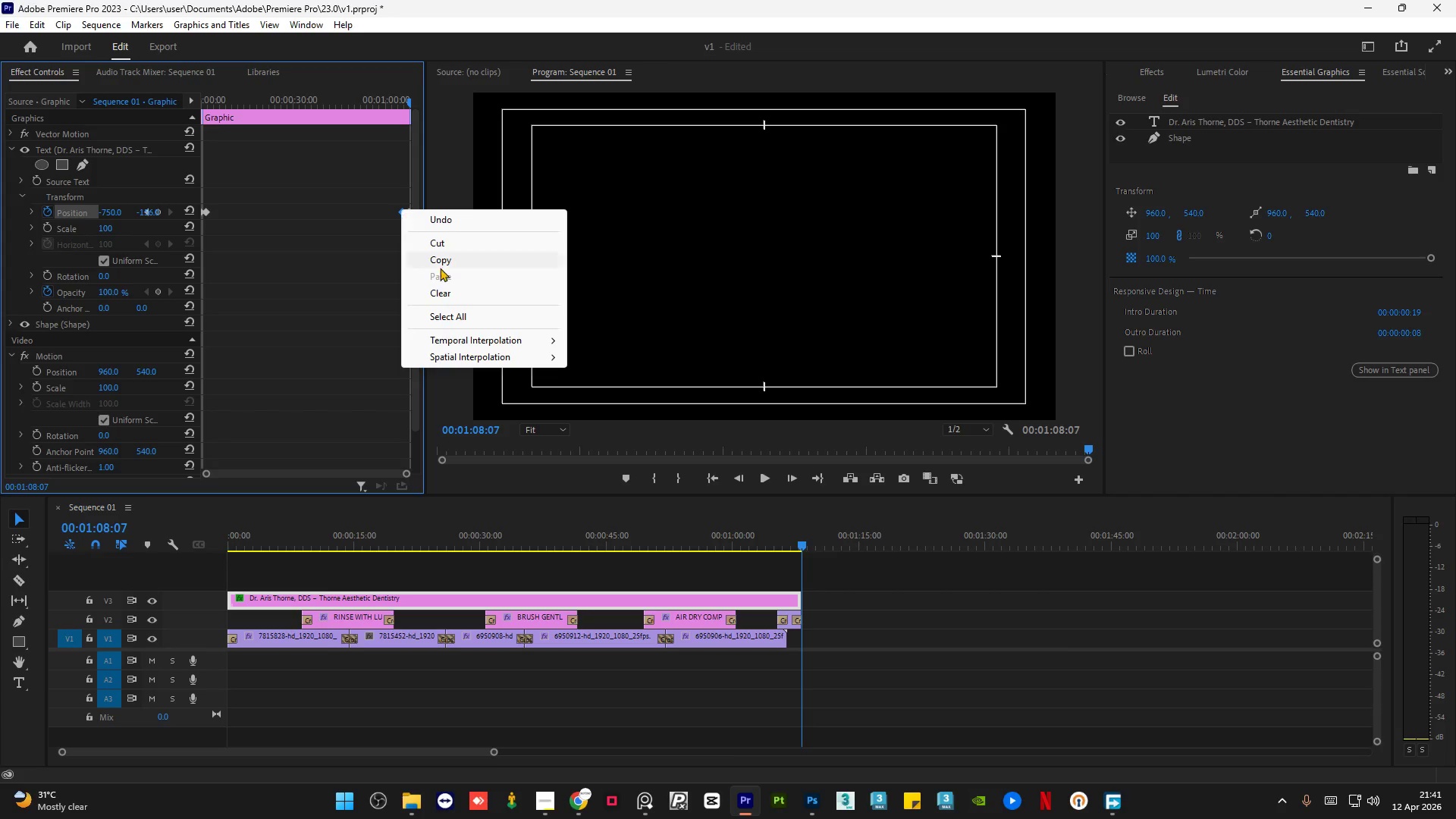 
left_click([458, 291])
 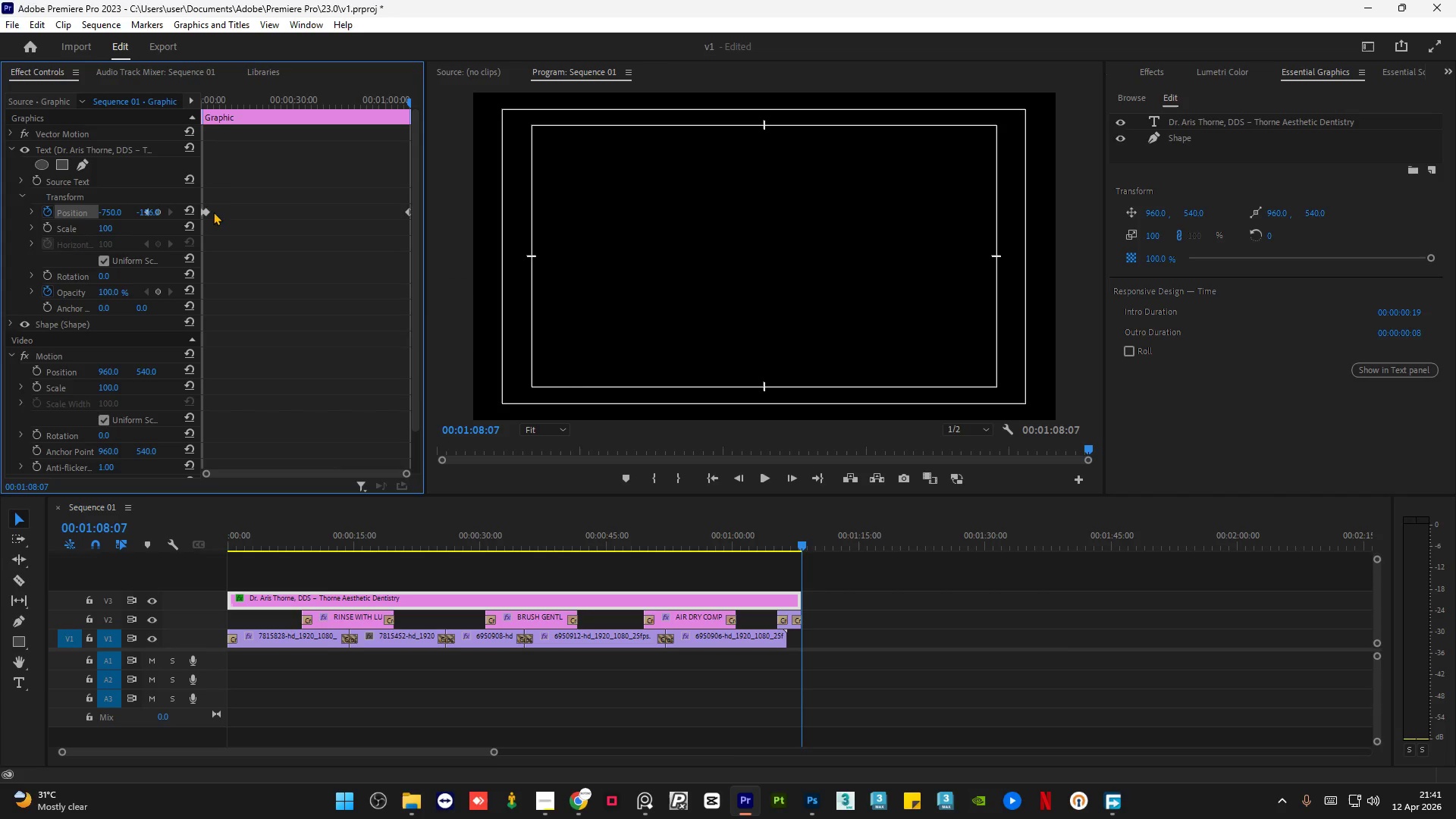 
left_click([206, 212])
 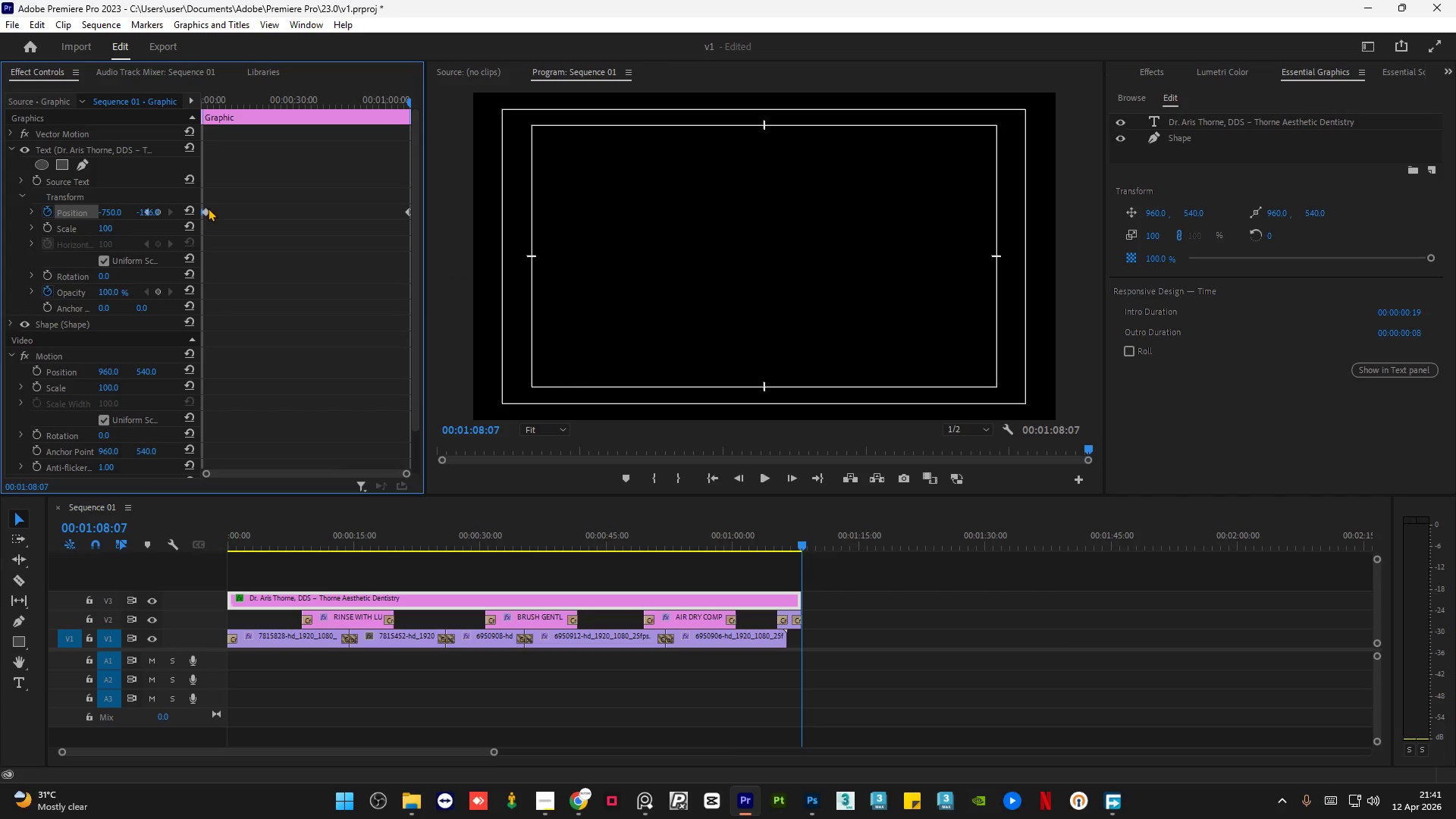 
right_click([206, 209])
 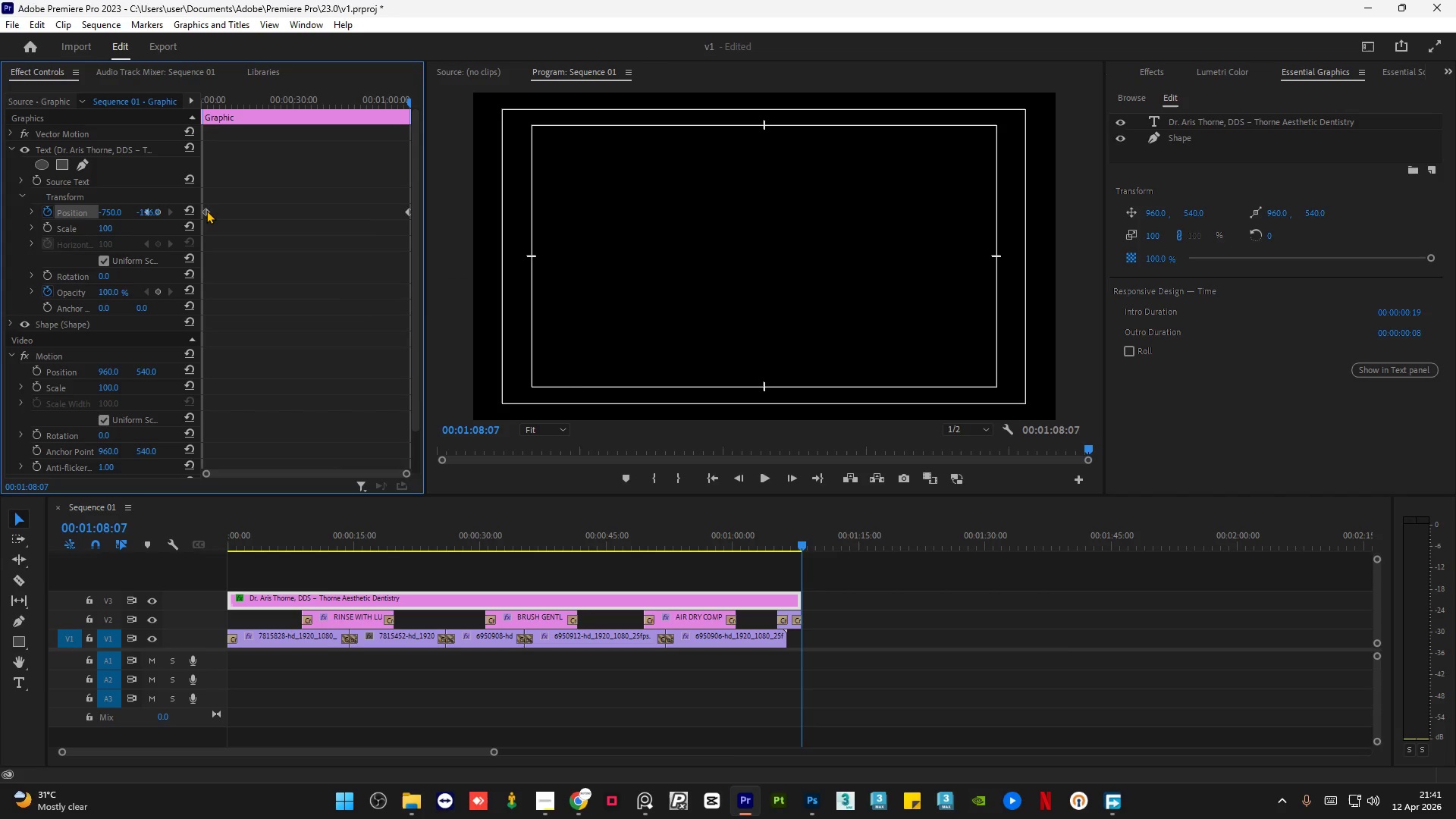 
right_click([229, 210])
 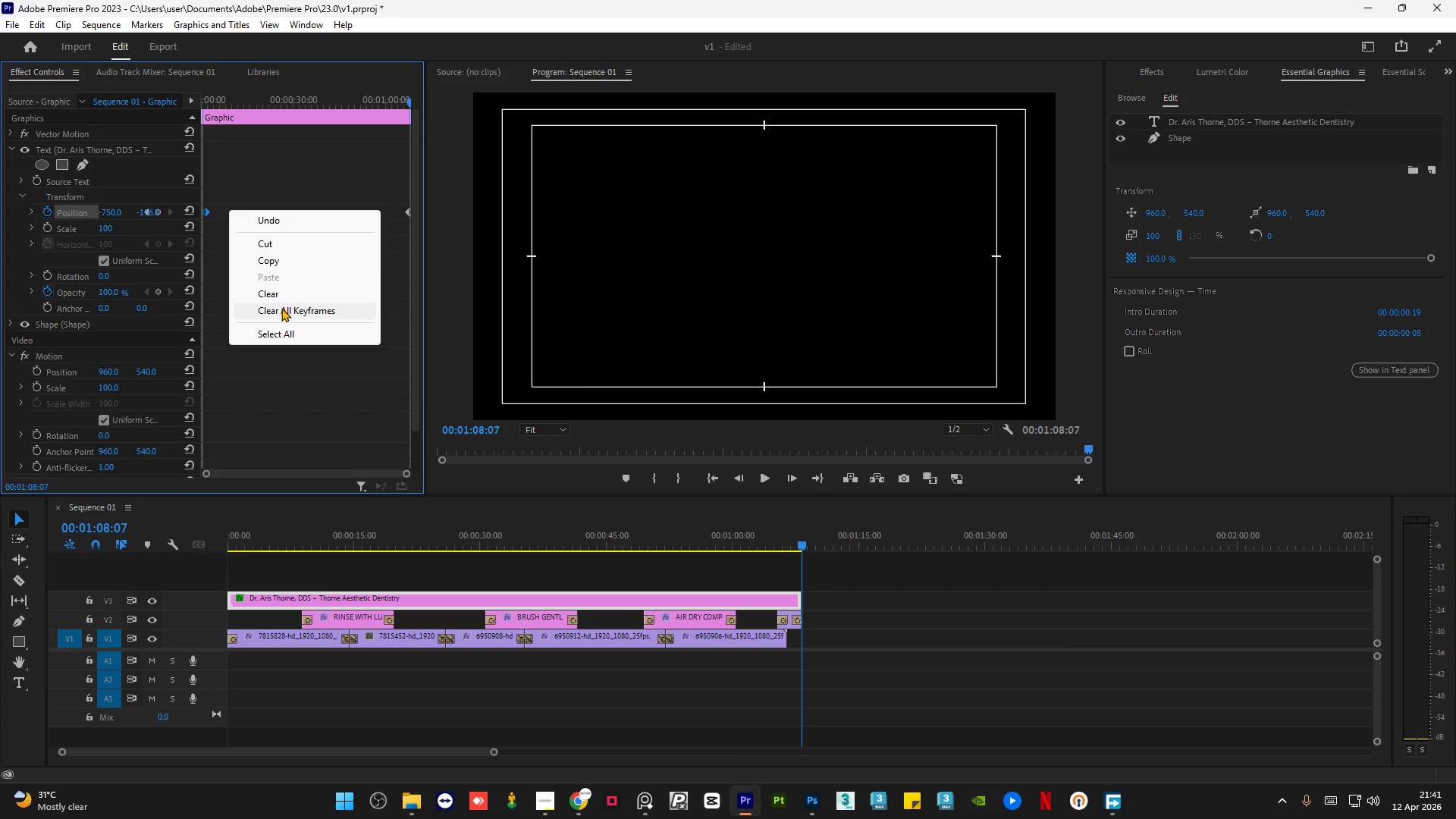 
left_click([283, 308])
 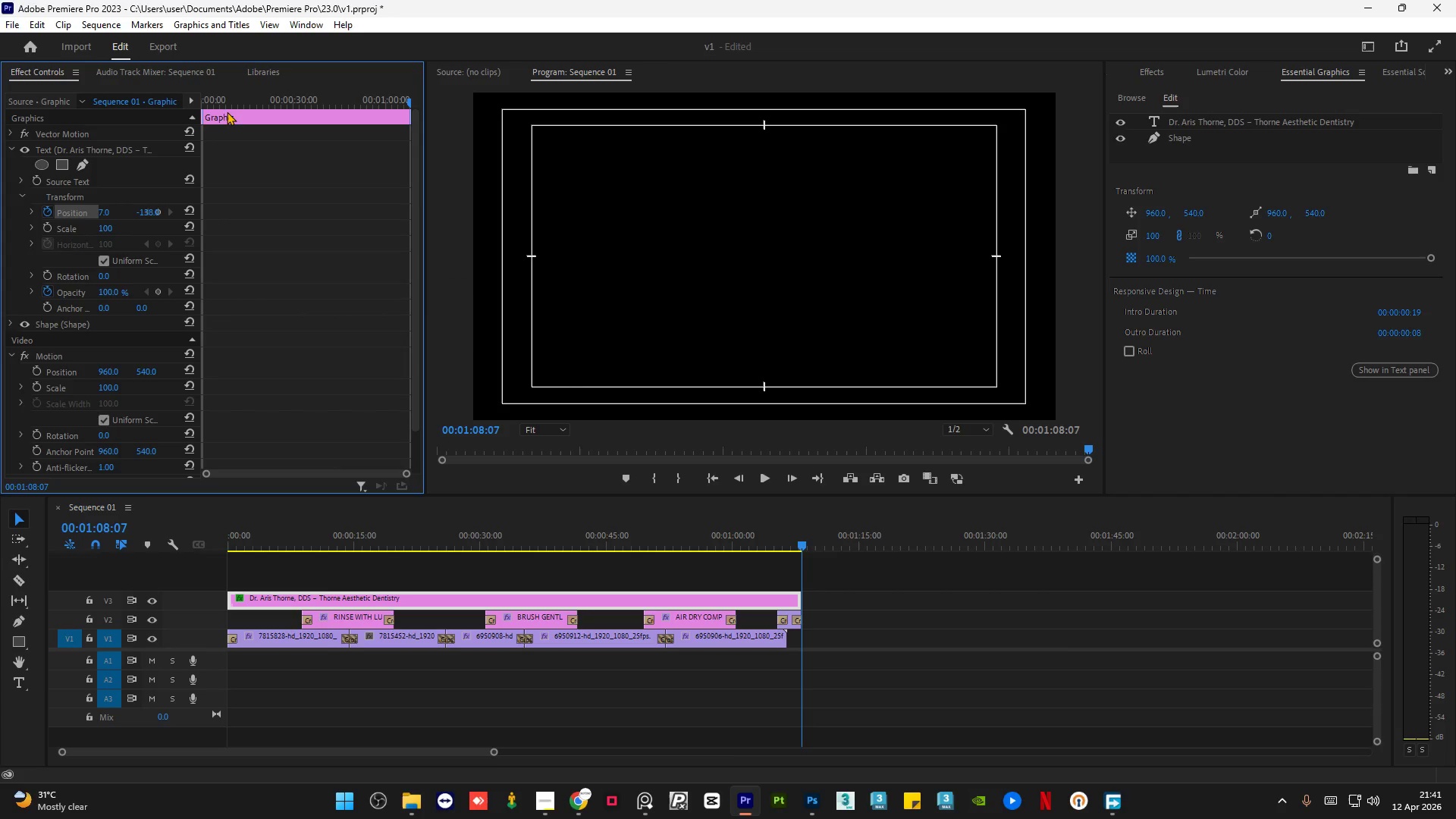 
left_click_drag(start_coordinate=[231, 102], to_coordinate=[199, 102])
 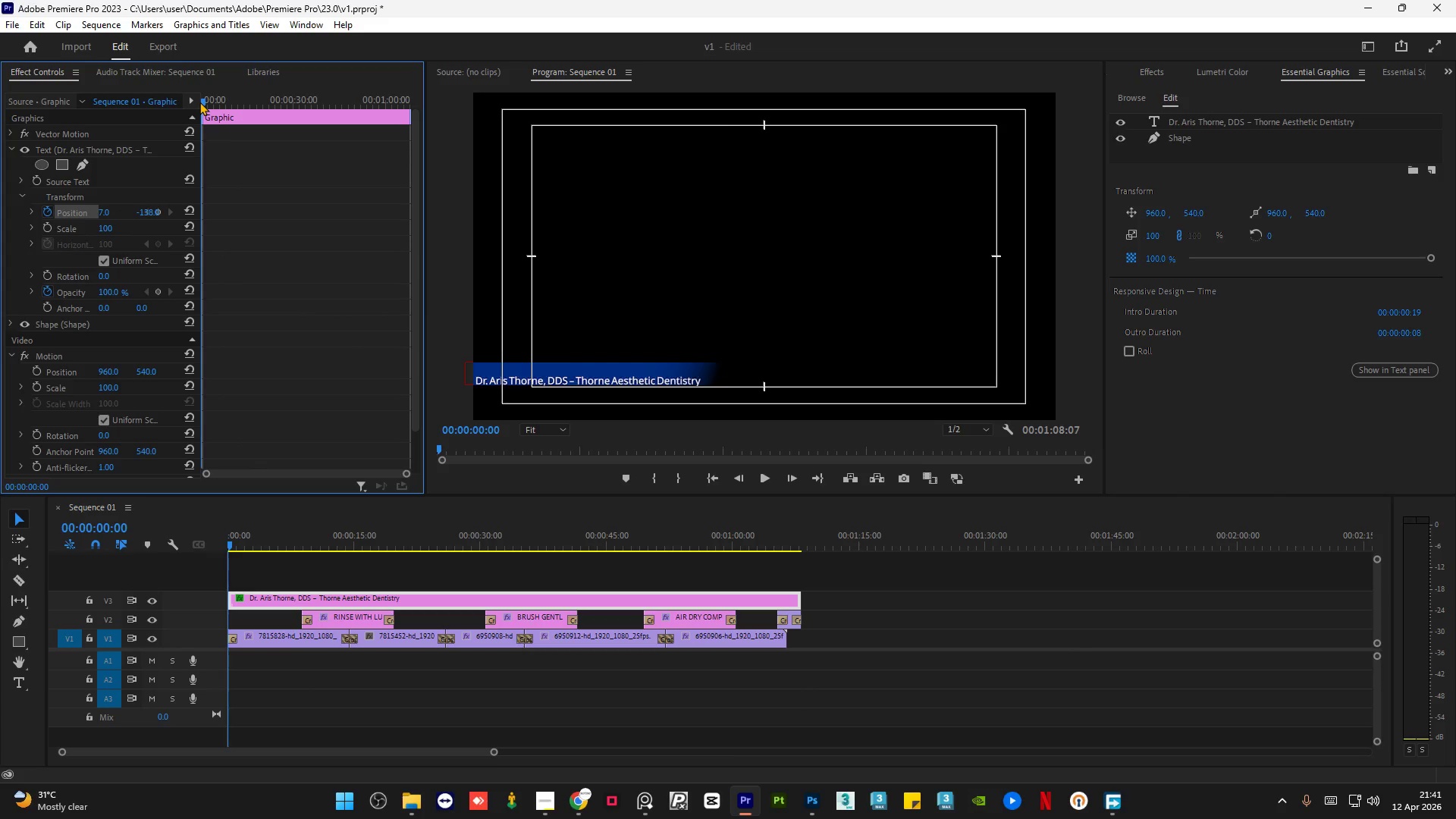 
key(Space)
 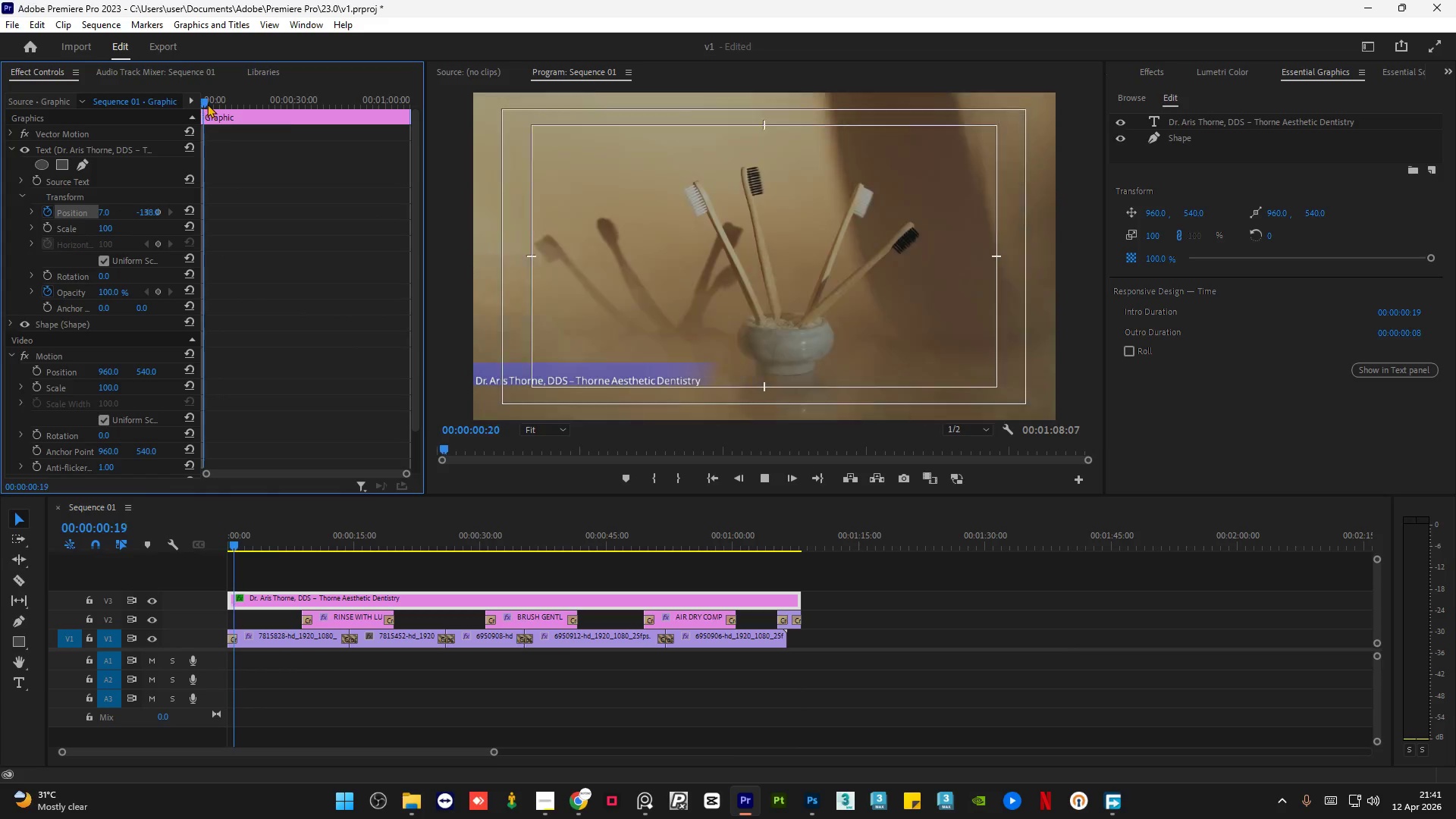 
key(Space)
 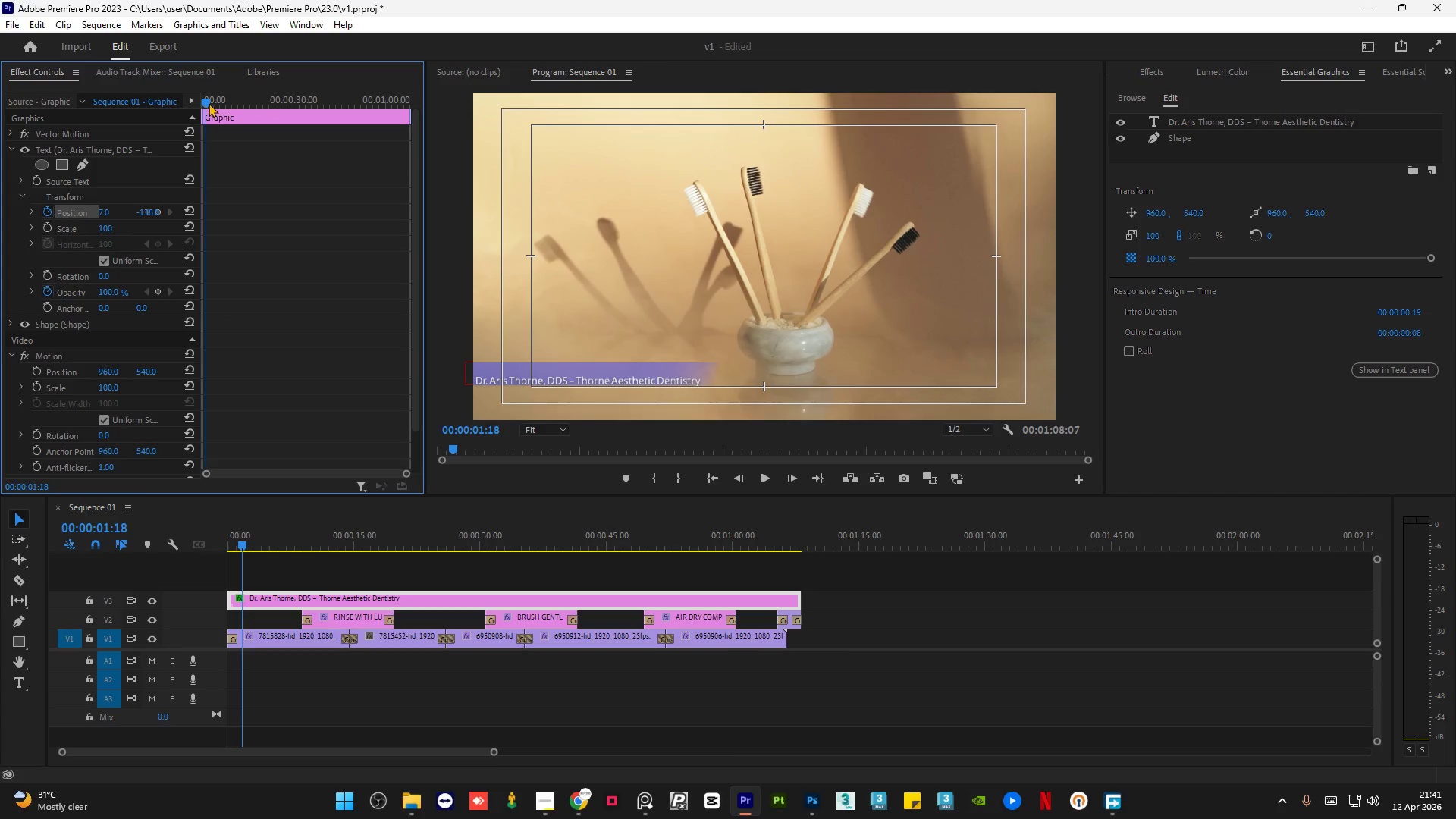 
left_click([209, 103])
 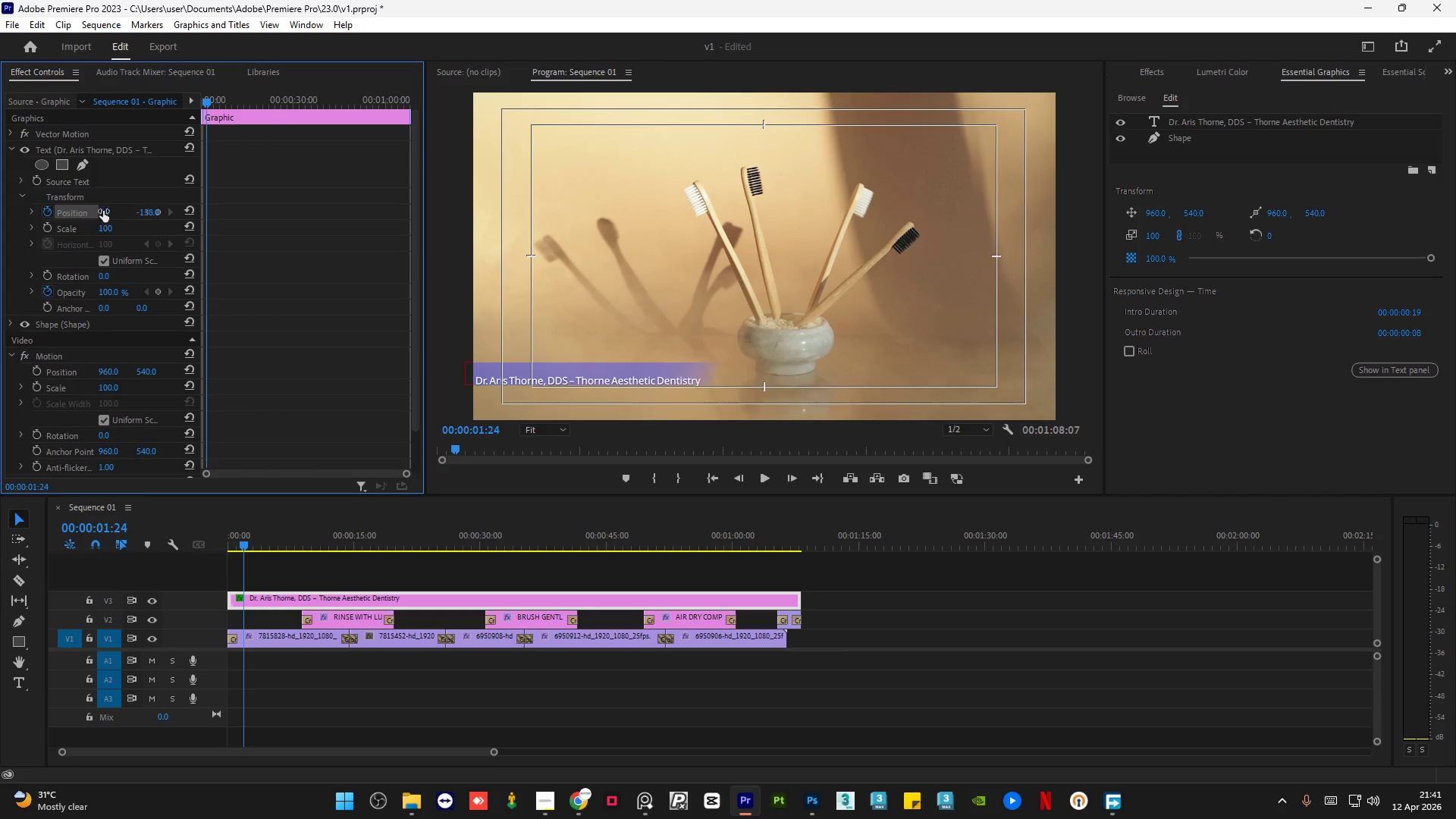 
left_click_drag(start_coordinate=[104, 209], to_coordinate=[210, 208])
 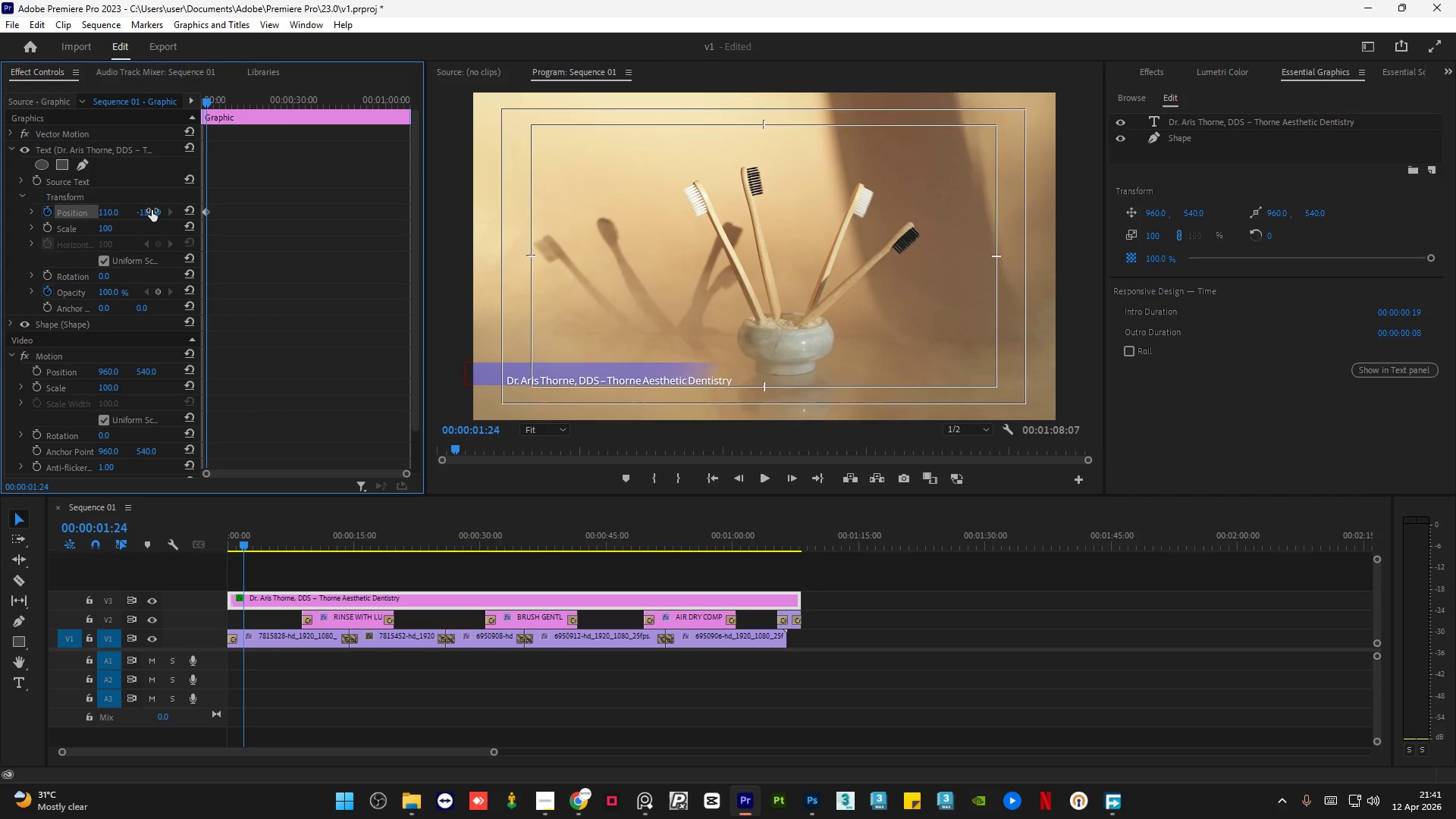 
left_click_drag(start_coordinate=[149, 209], to_coordinate=[139, 210])
 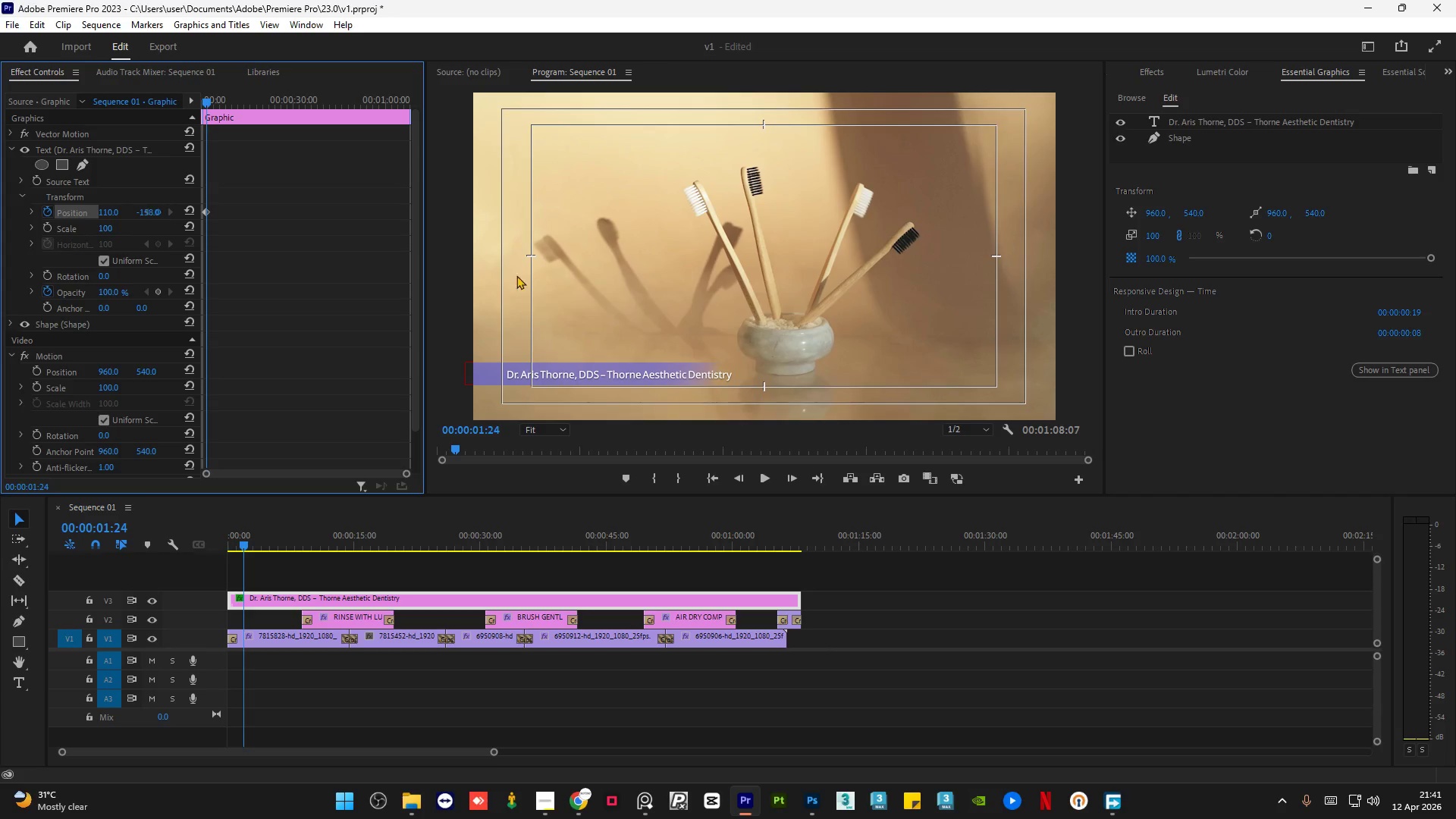 
left_click([1225, 124])
 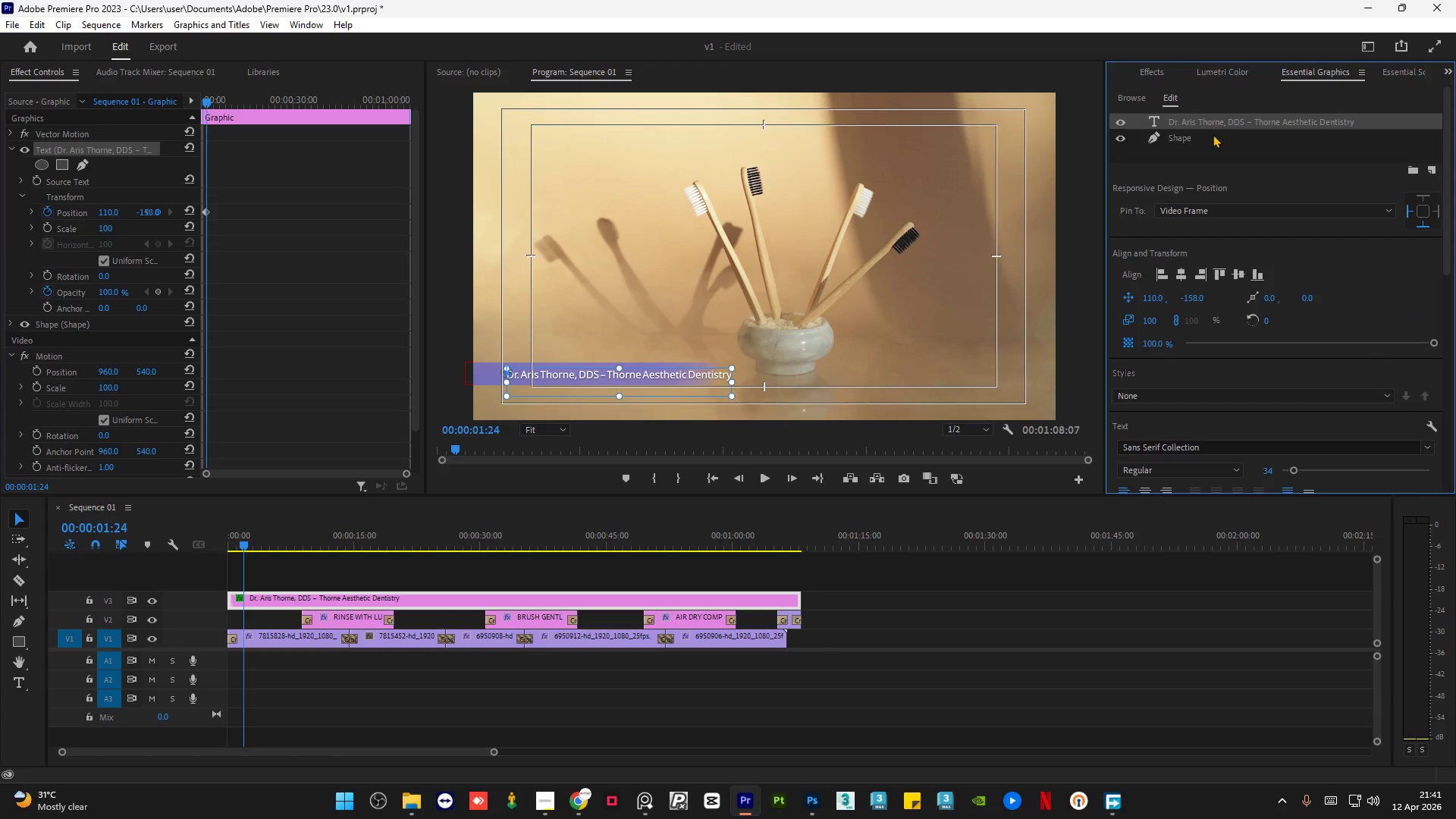 
hold_key(key=ControlLeft, duration=1.02)
left_click([1213, 134])
 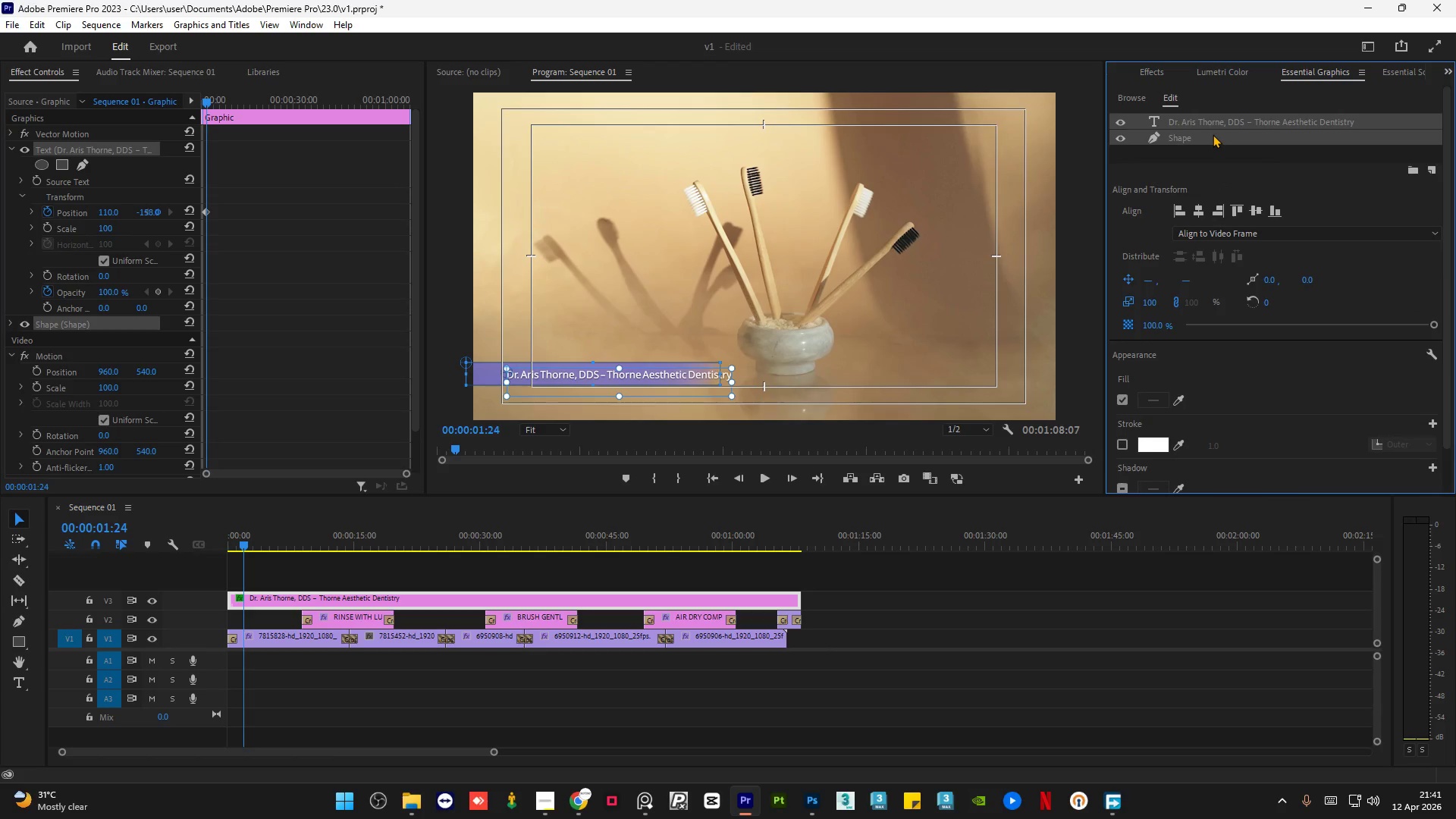 
left_click_drag(start_coordinate=[105, 289], to_coordinate=[271, 293])
 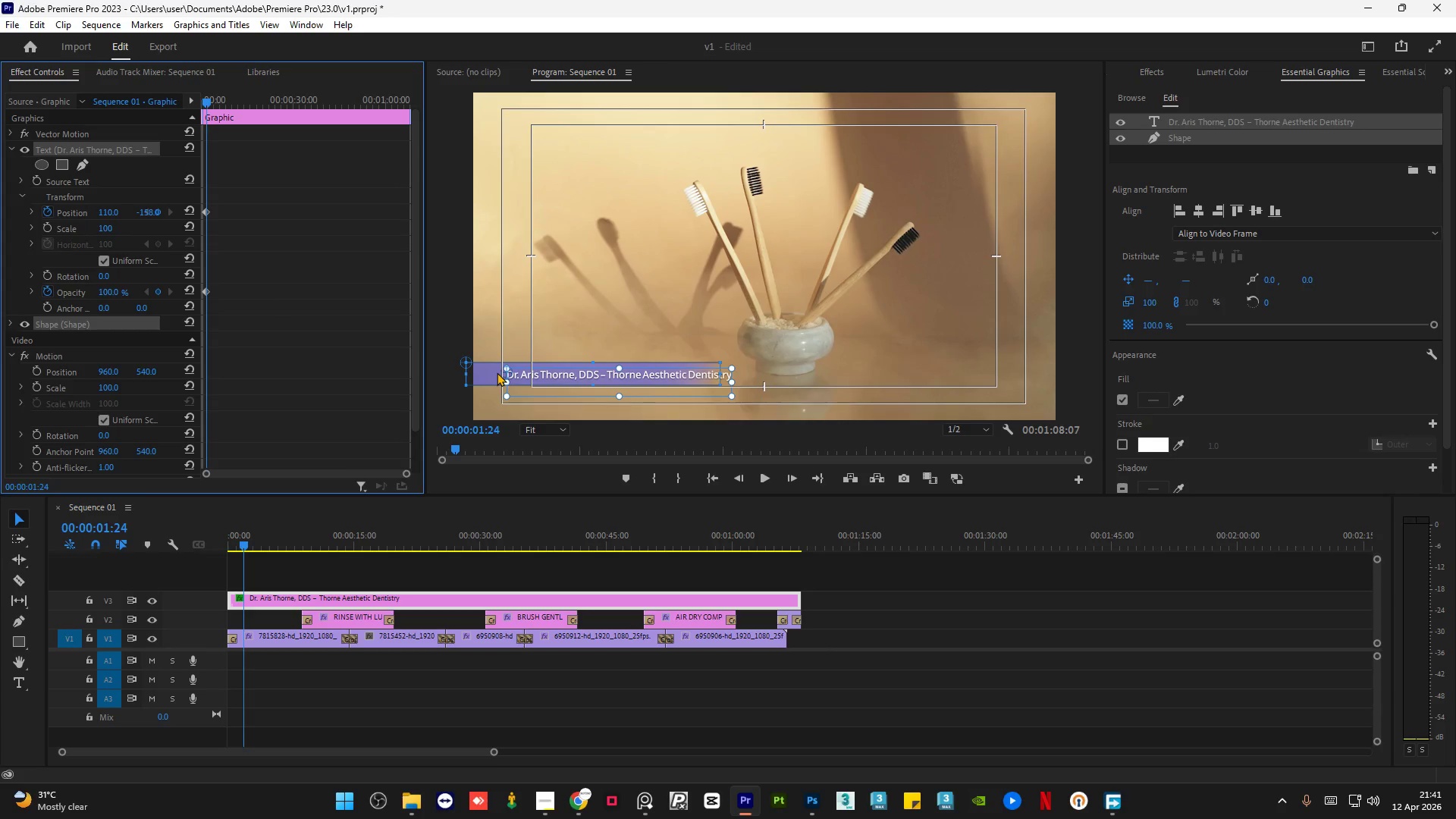 
left_click([482, 372])
 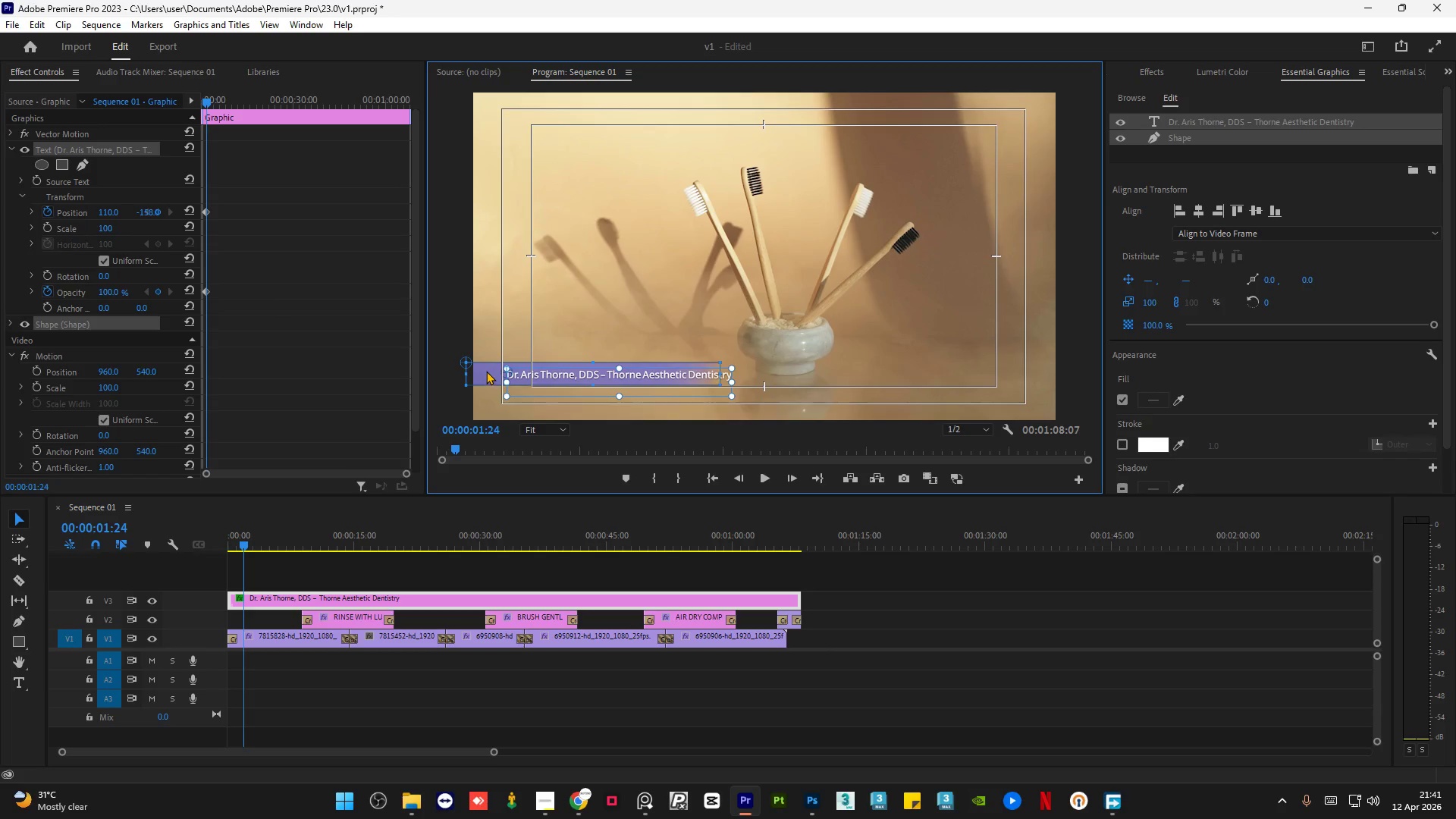 
left_click([487, 370])
 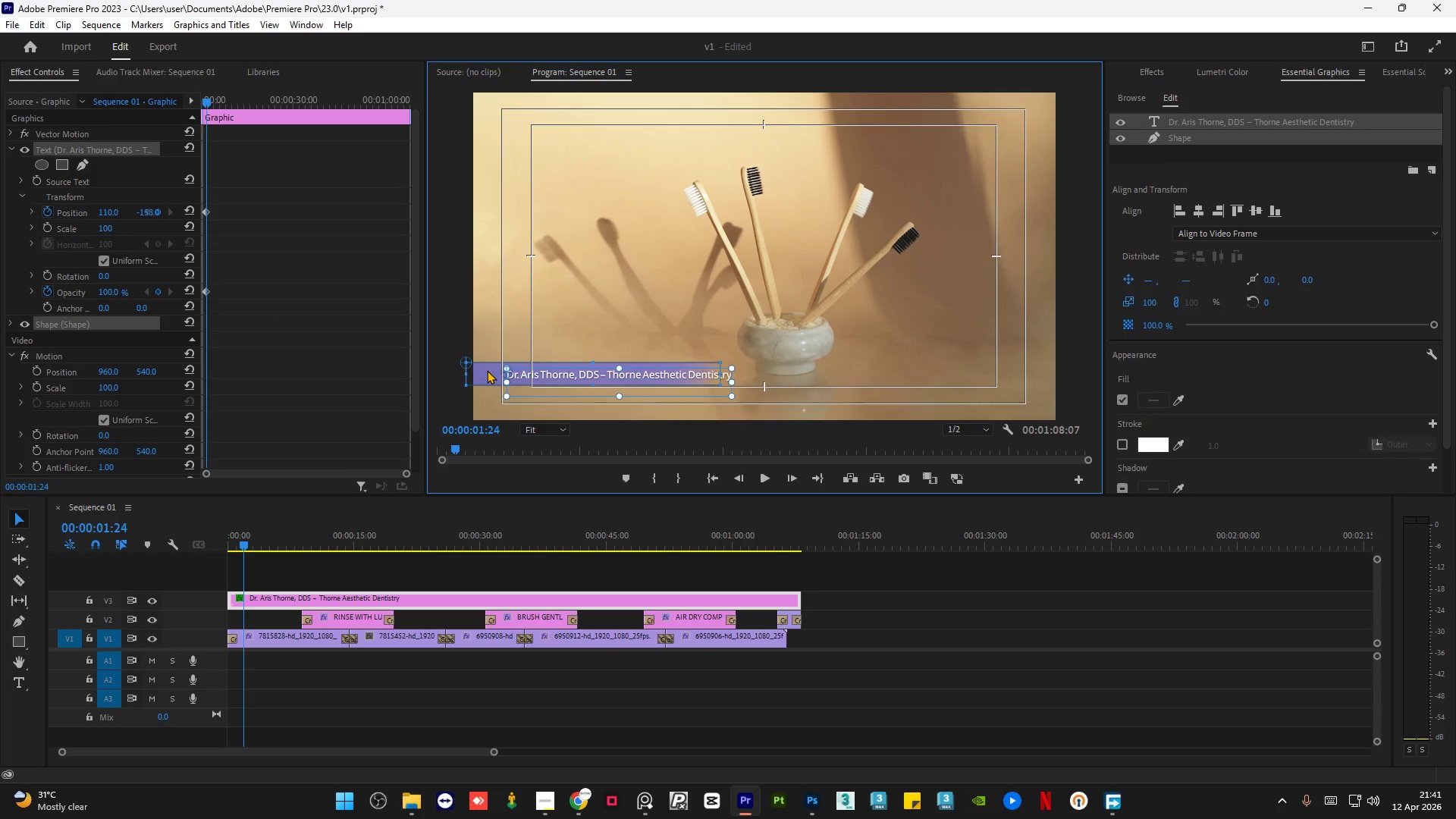 
double_click([487, 370])
 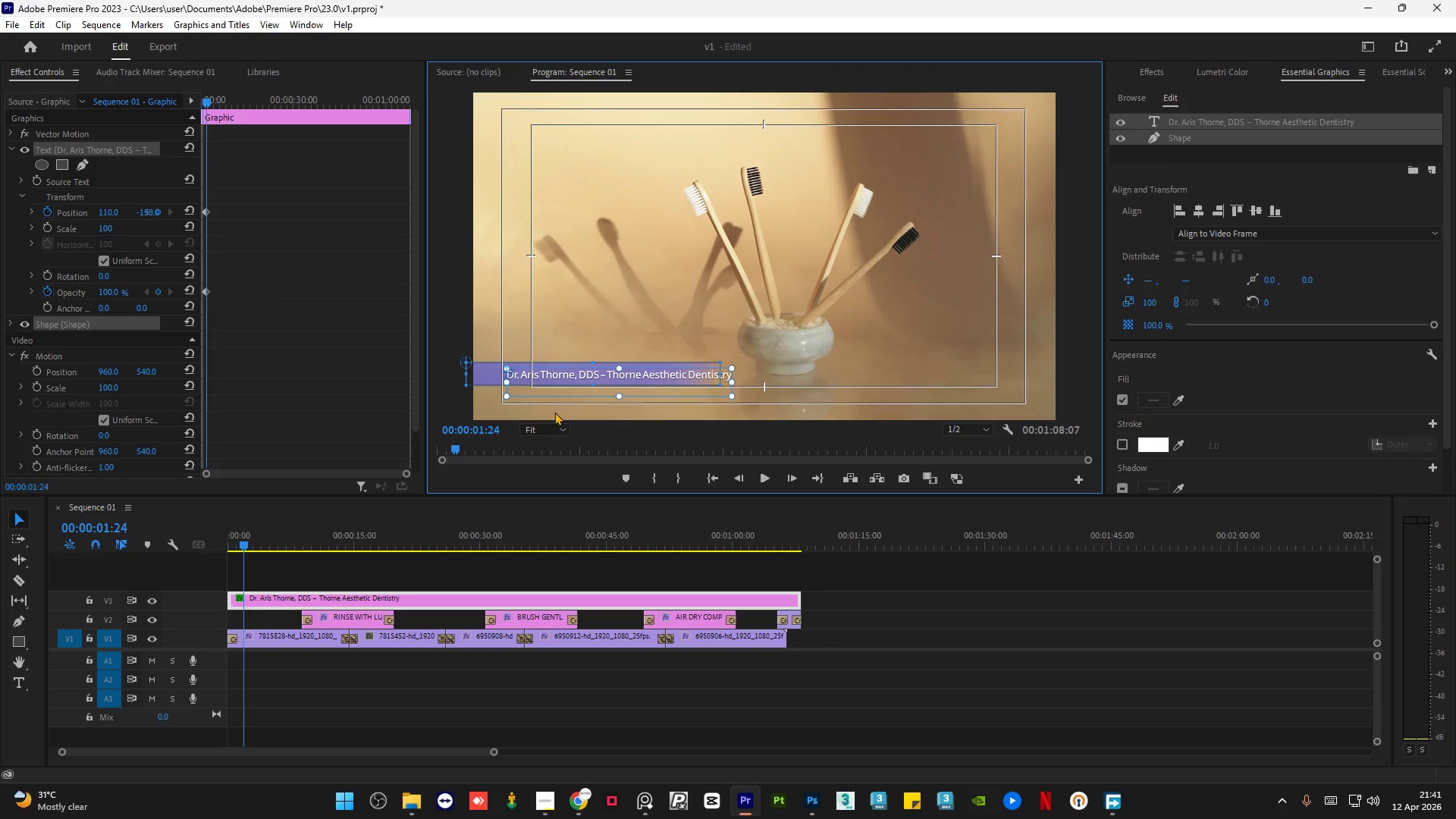 
left_click([604, 290])
 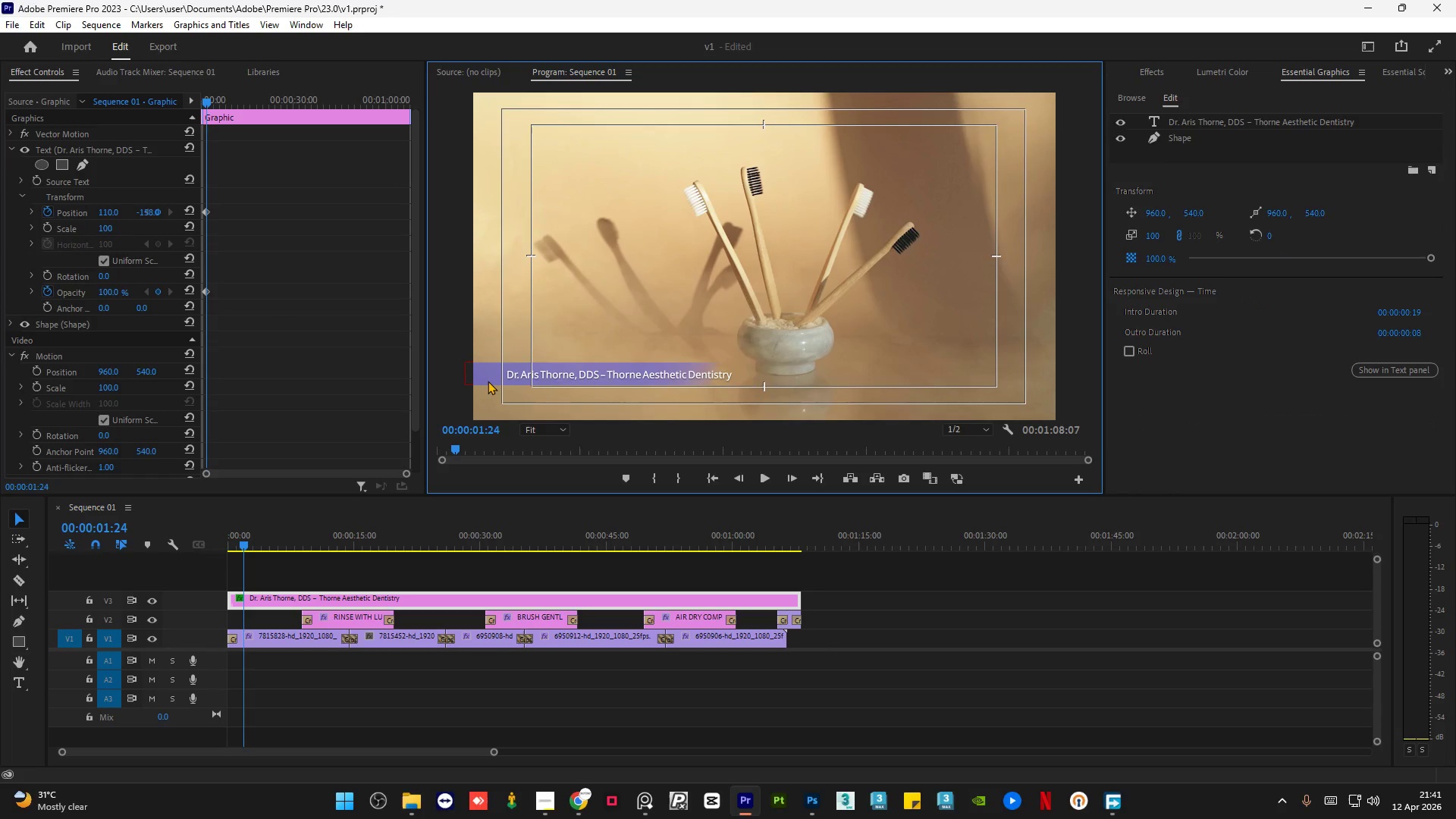 
double_click([486, 377])
 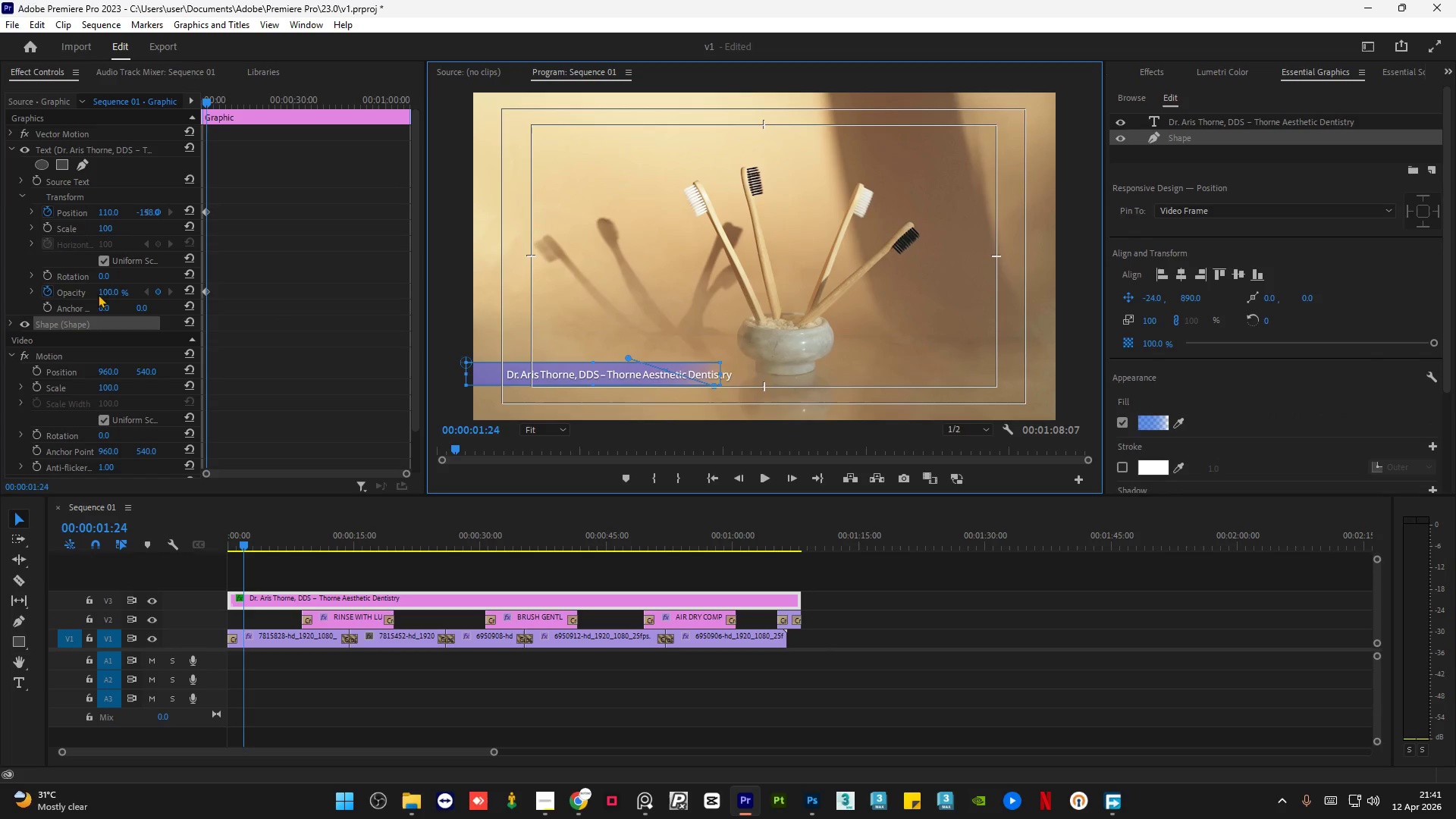 
left_click_drag(start_coordinate=[107, 290], to_coordinate=[490, 365])
 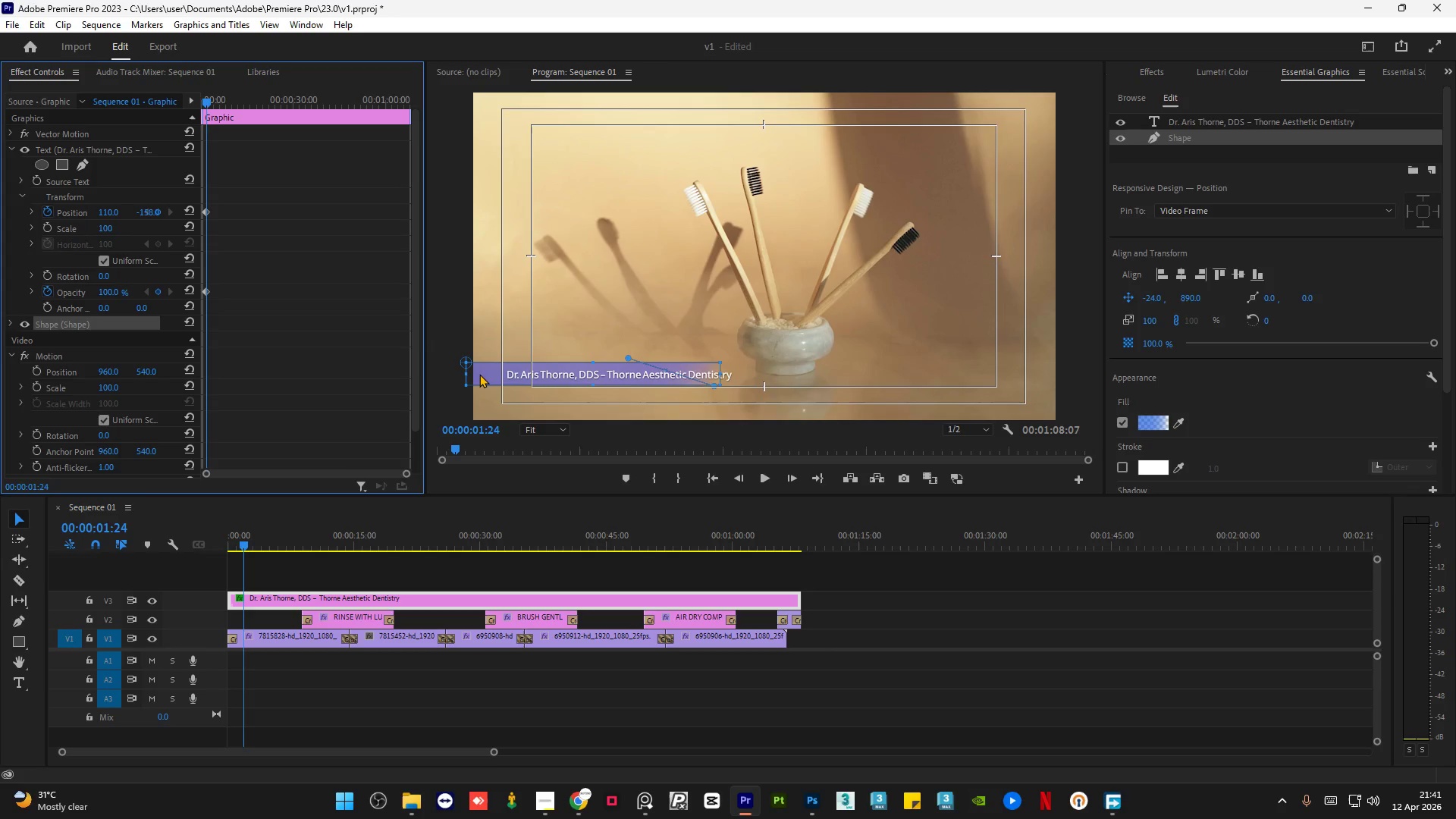 
right_click([479, 373])
 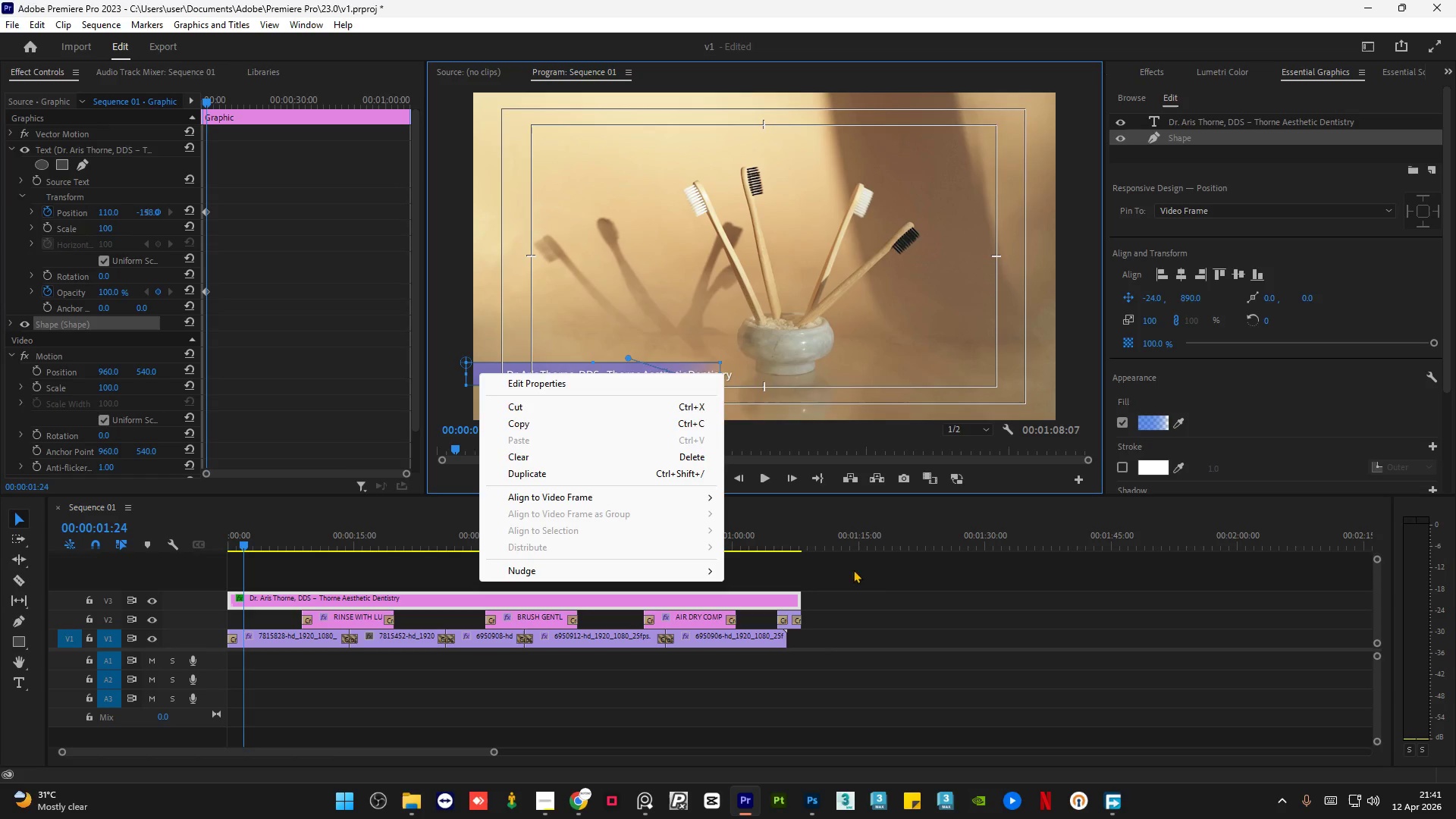 
left_click([866, 566])
 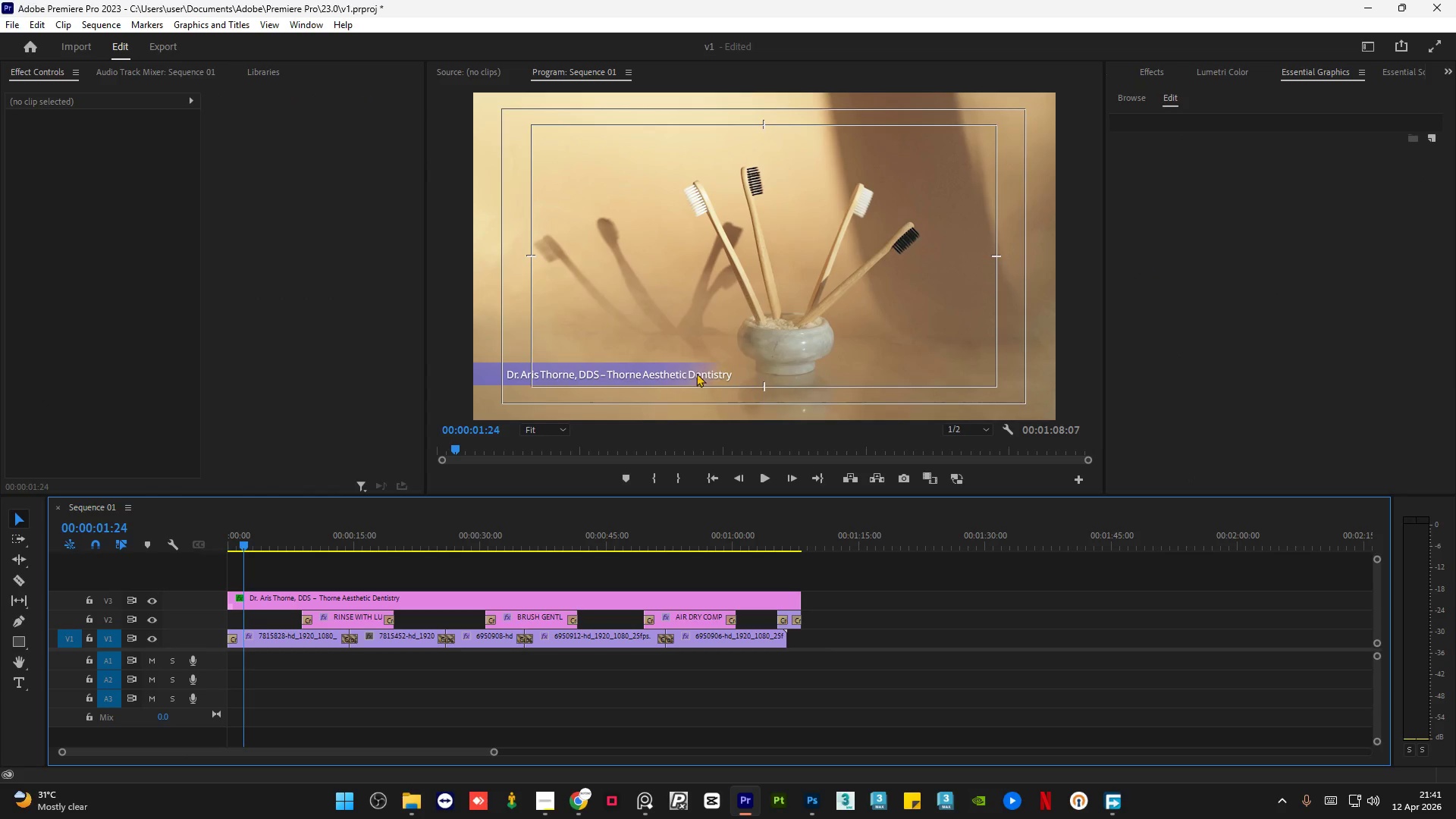 
left_click([646, 369])
 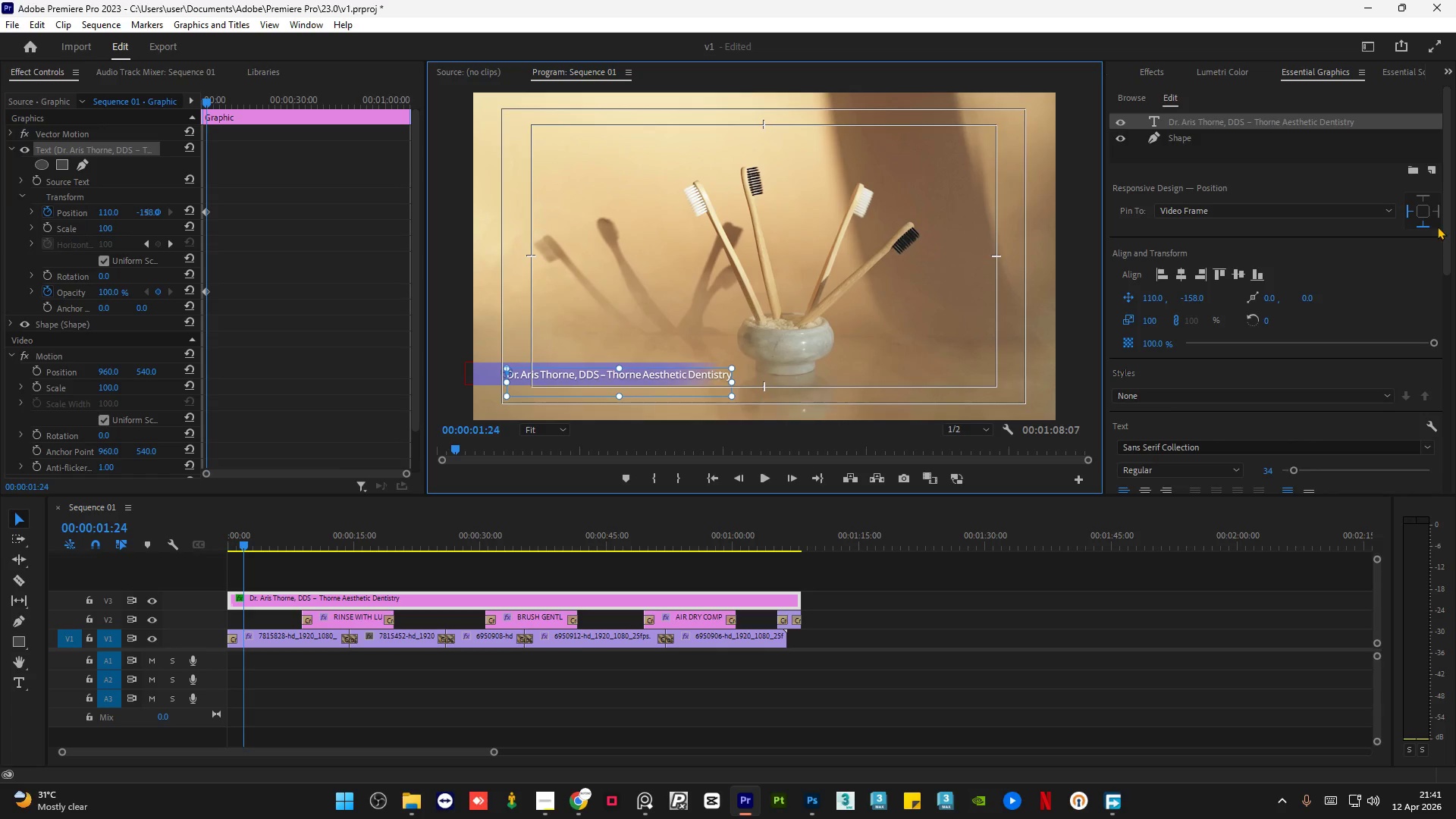 
left_click_drag(start_coordinate=[1447, 233], to_coordinate=[1450, 250])
 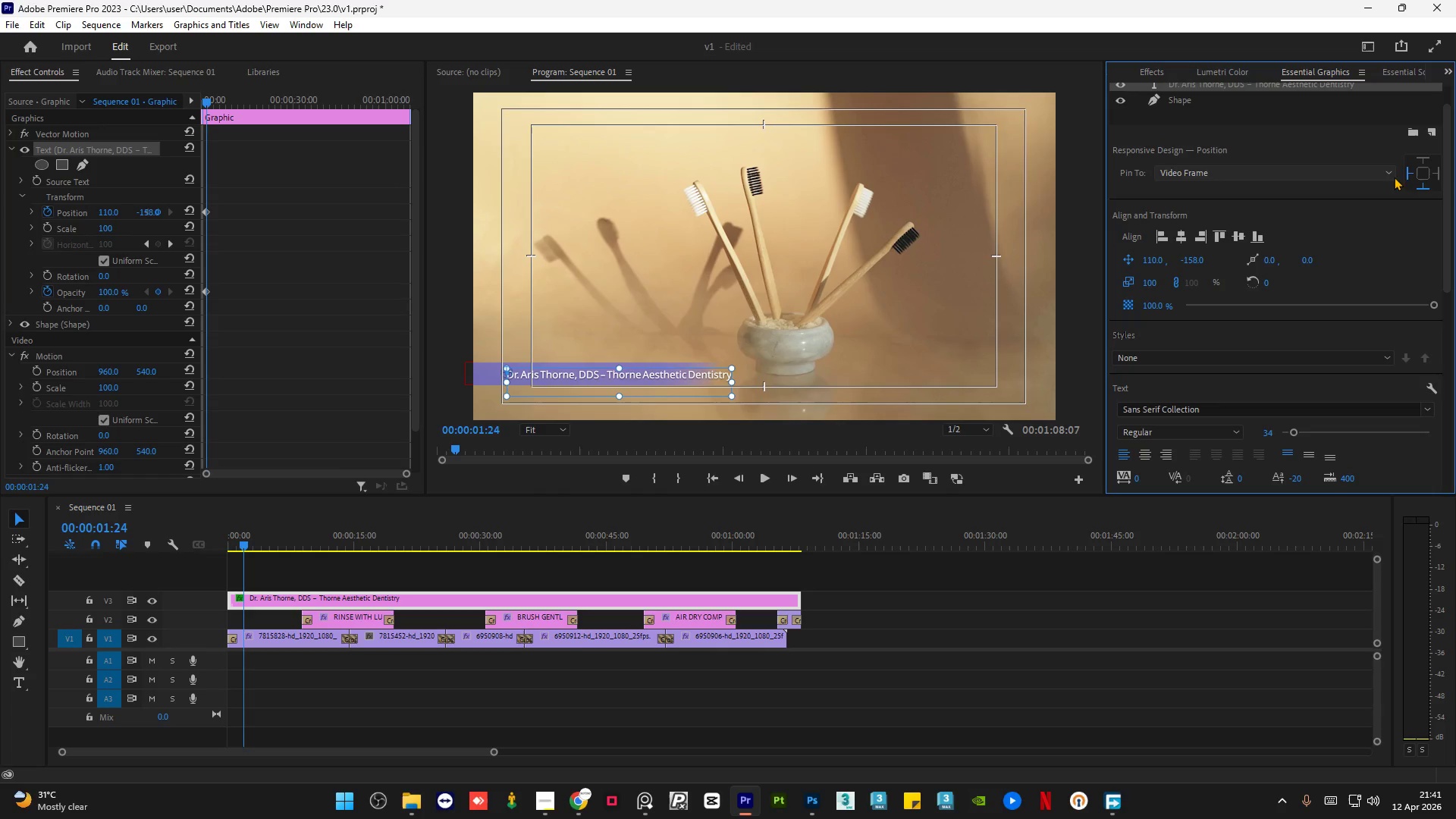 
left_click([1387, 173])
 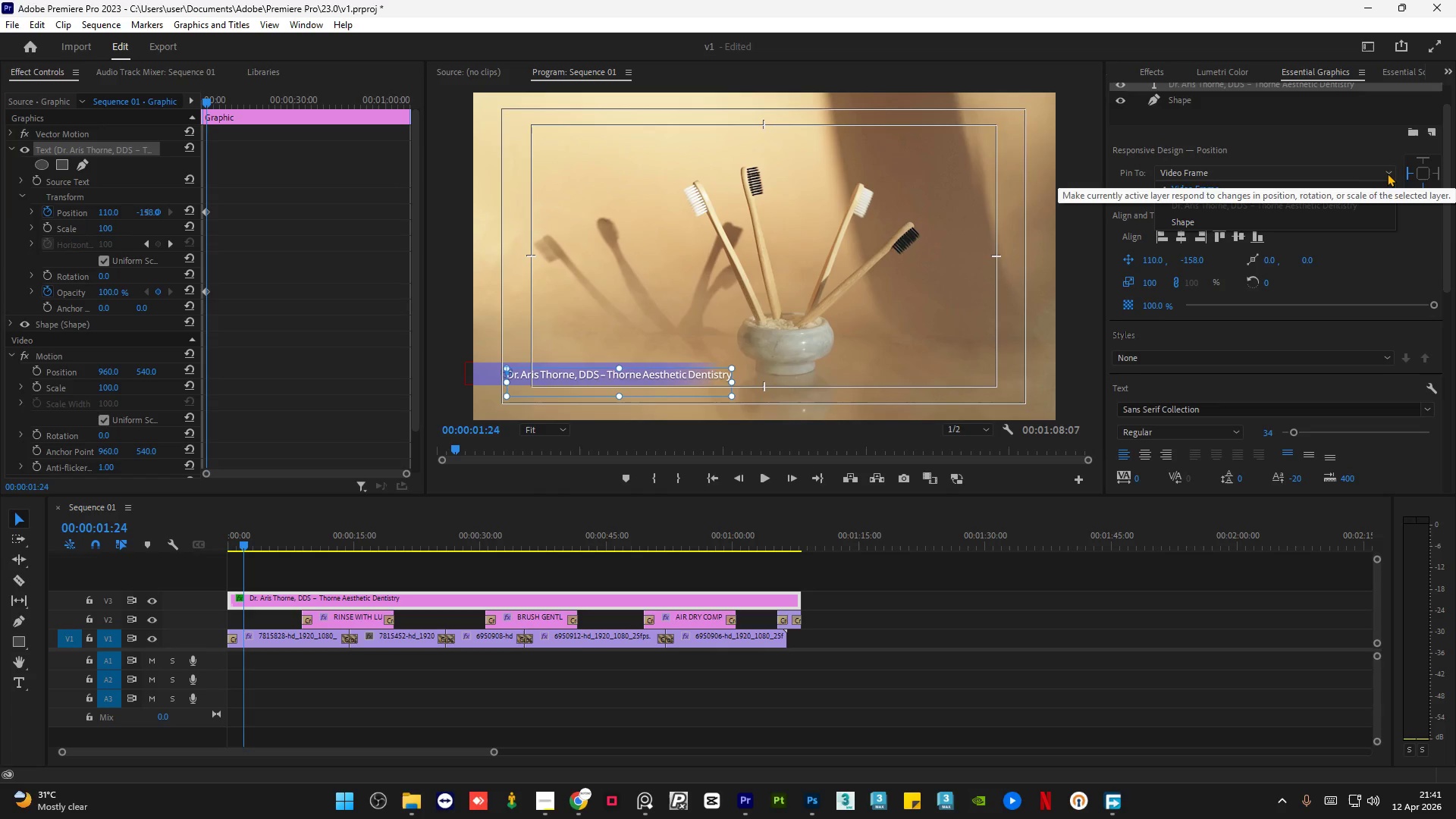 
left_click([1387, 173])
 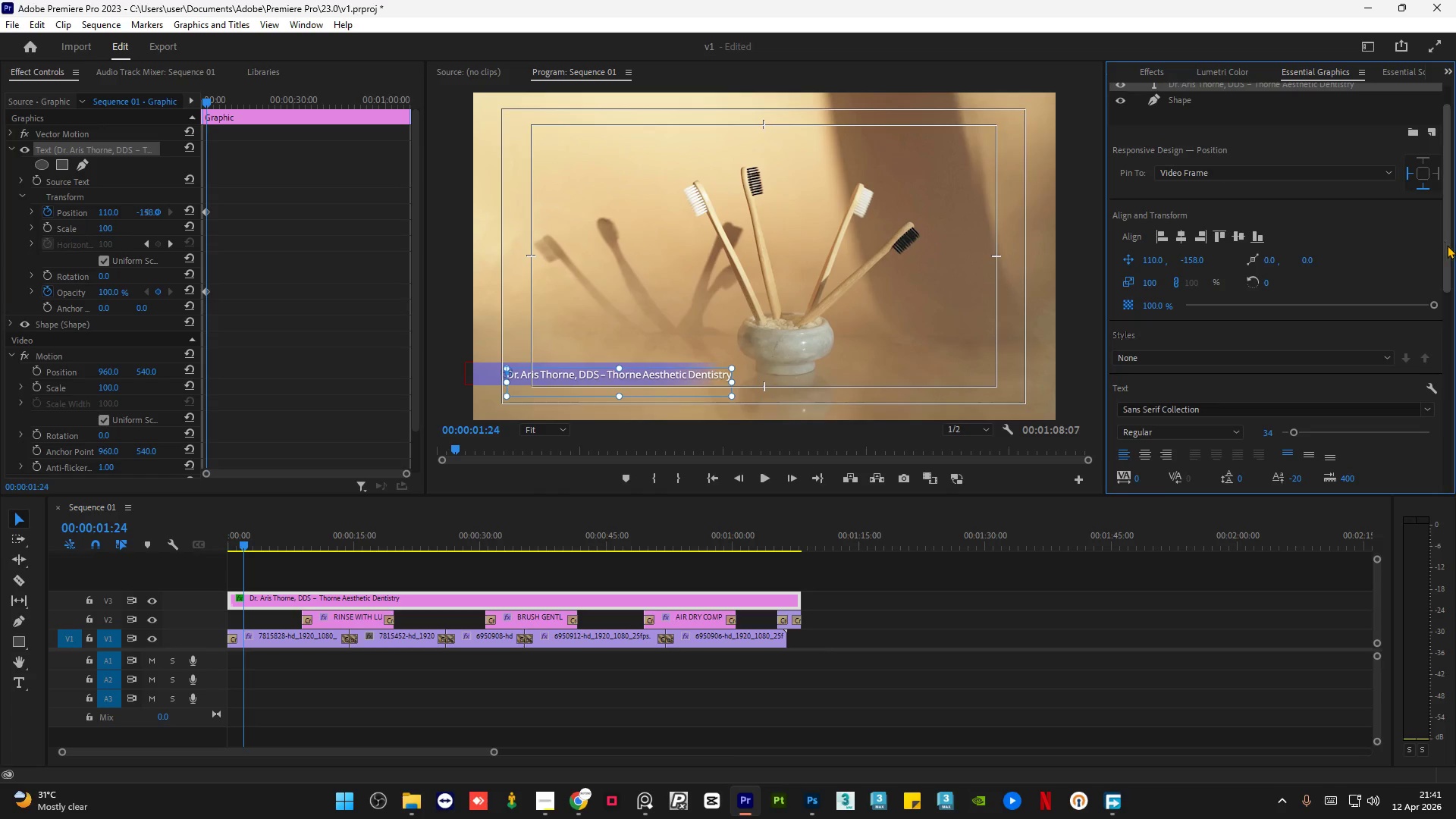 
left_click_drag(start_coordinate=[1447, 245], to_coordinate=[1450, 206])
 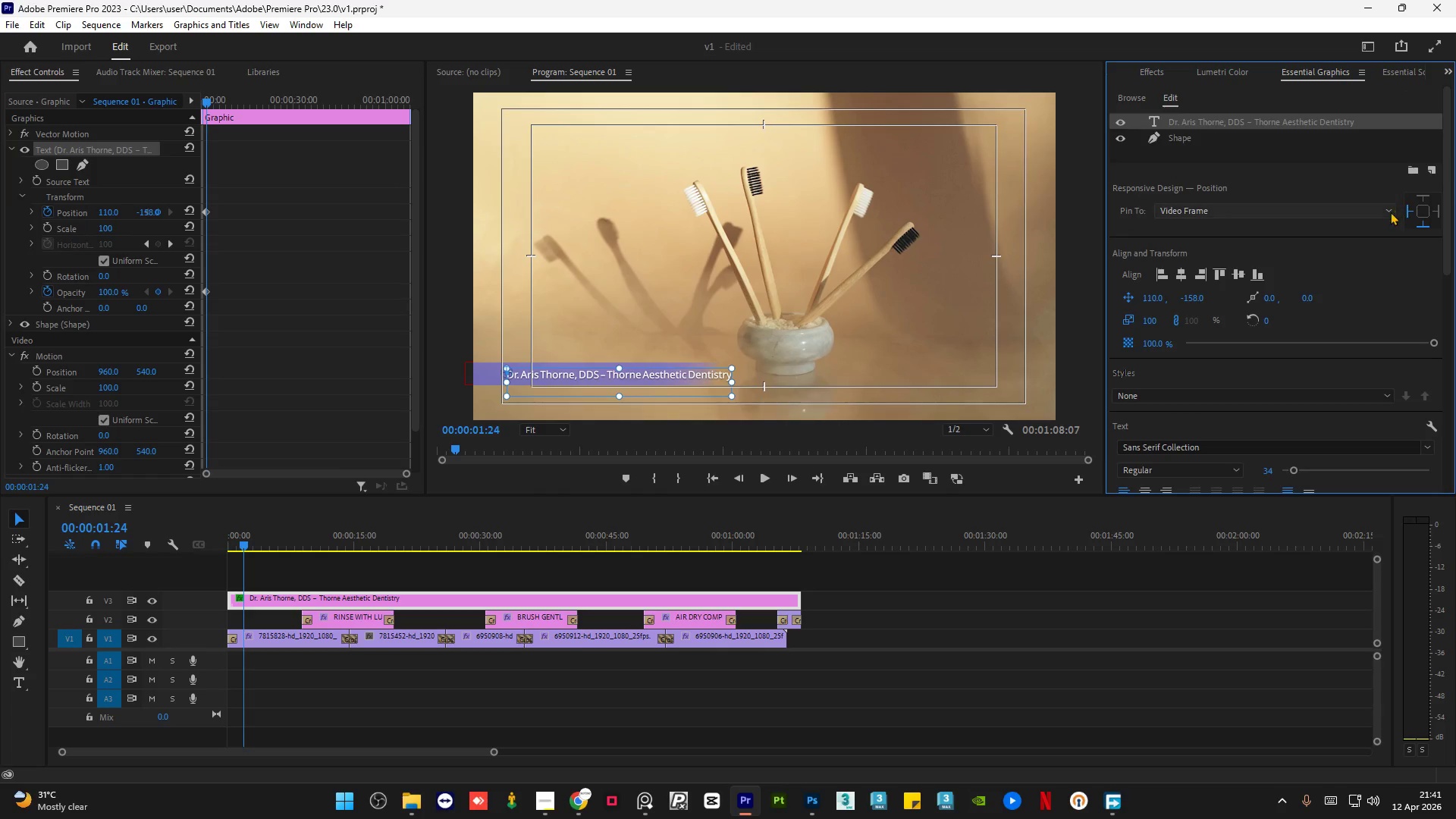 
left_click([1385, 212])
 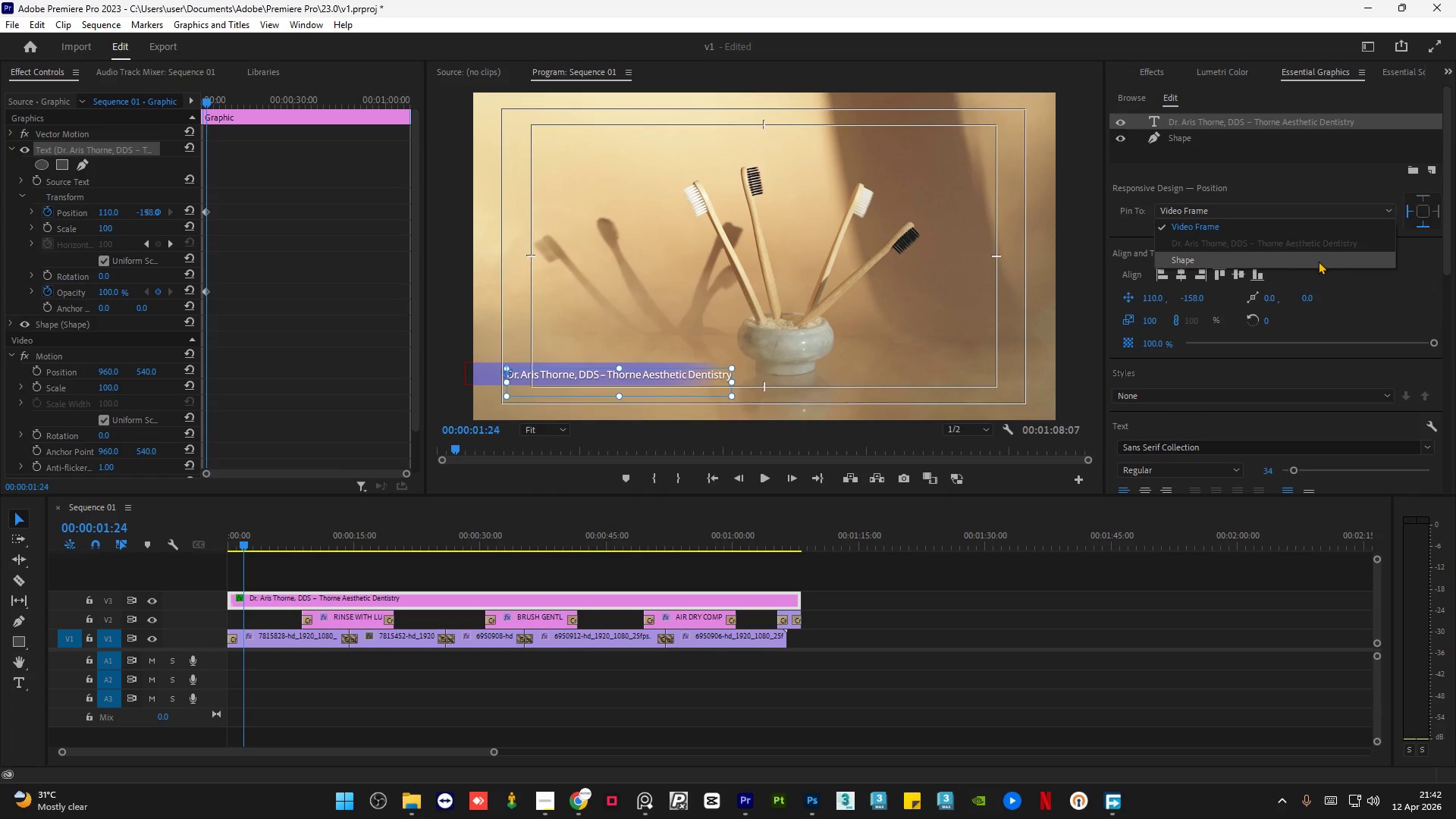 
left_click([1318, 261])
 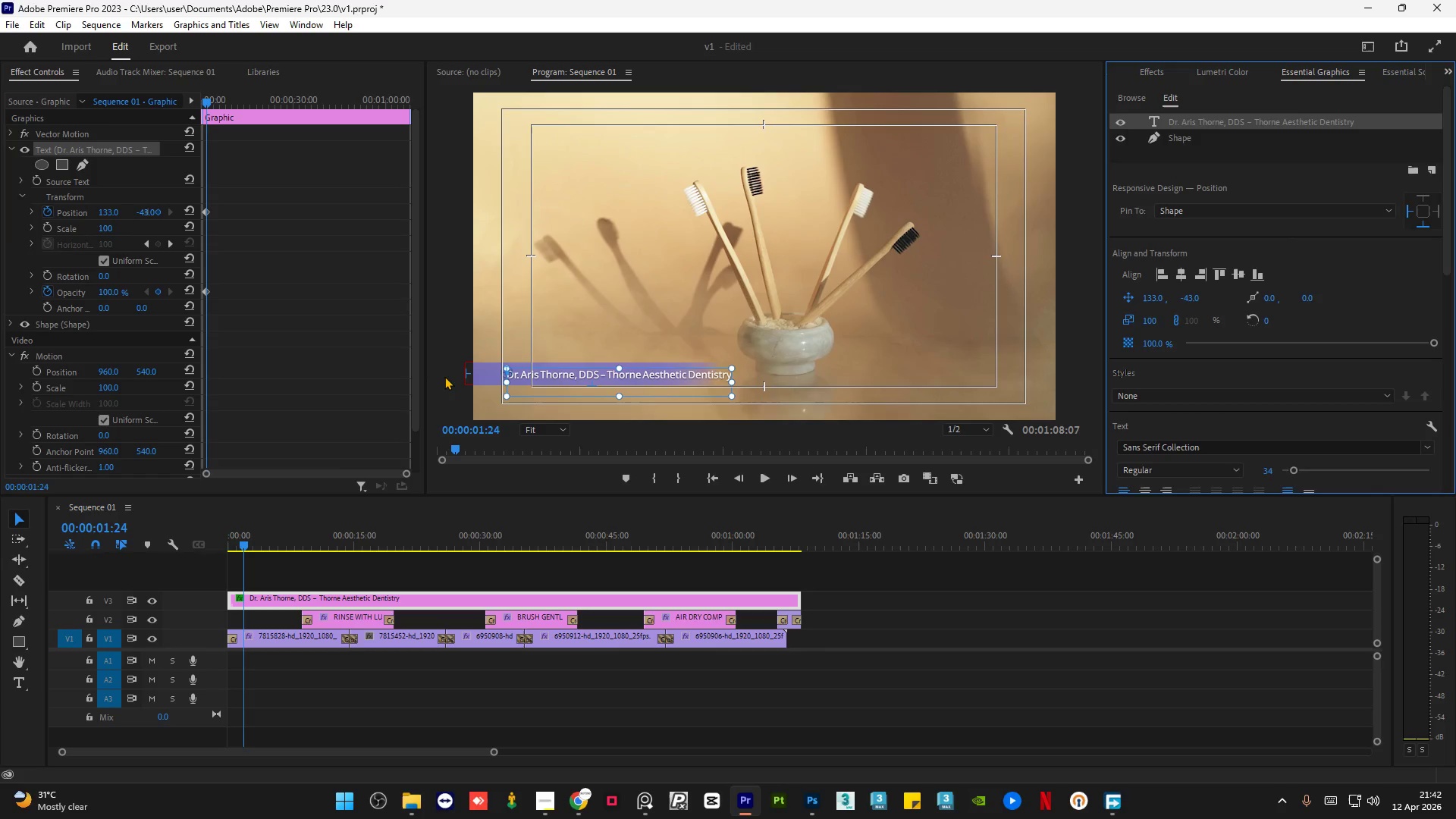 
left_click([488, 372])
 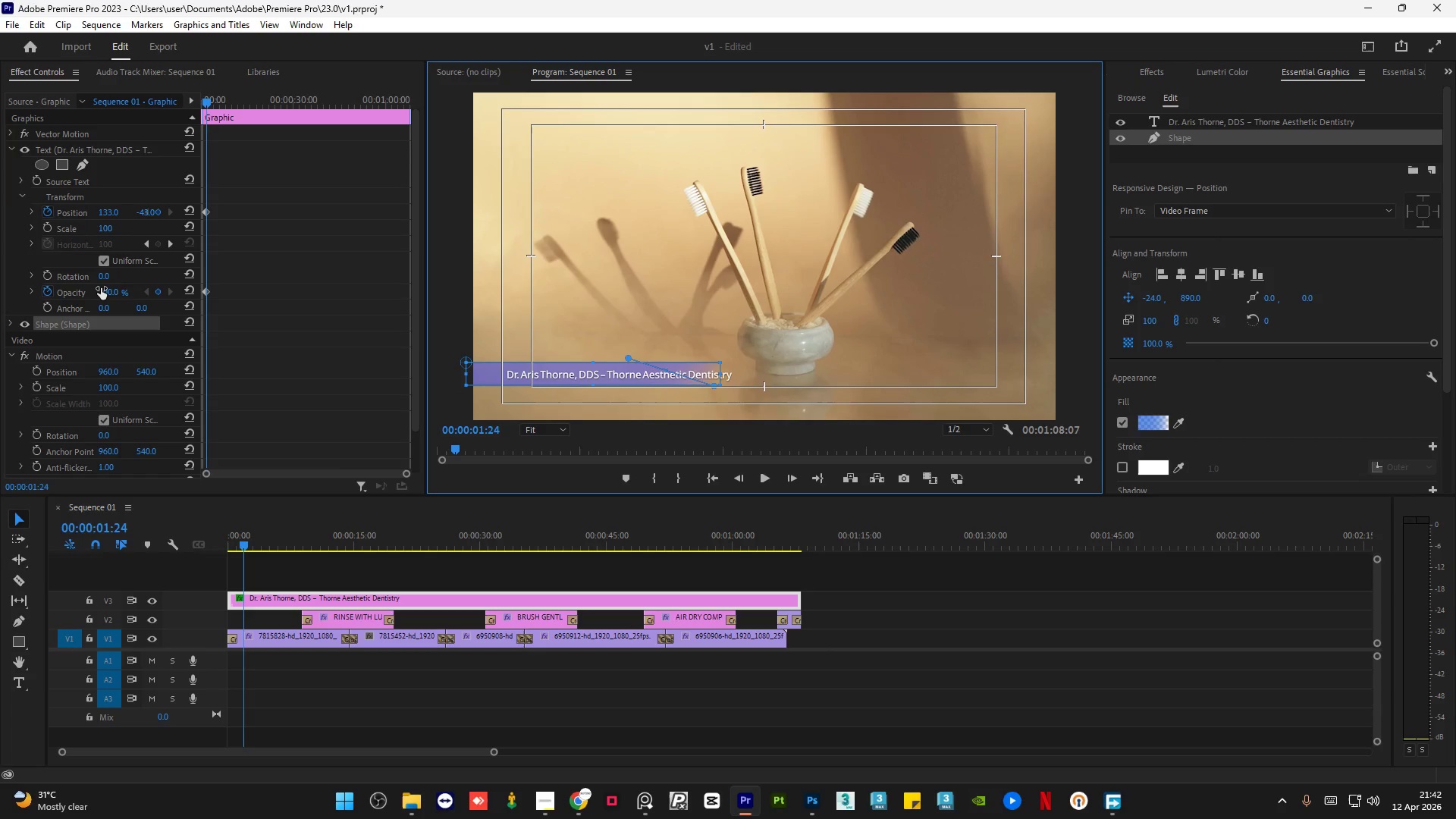 
left_click_drag(start_coordinate=[108, 287], to_coordinate=[576, 312])
 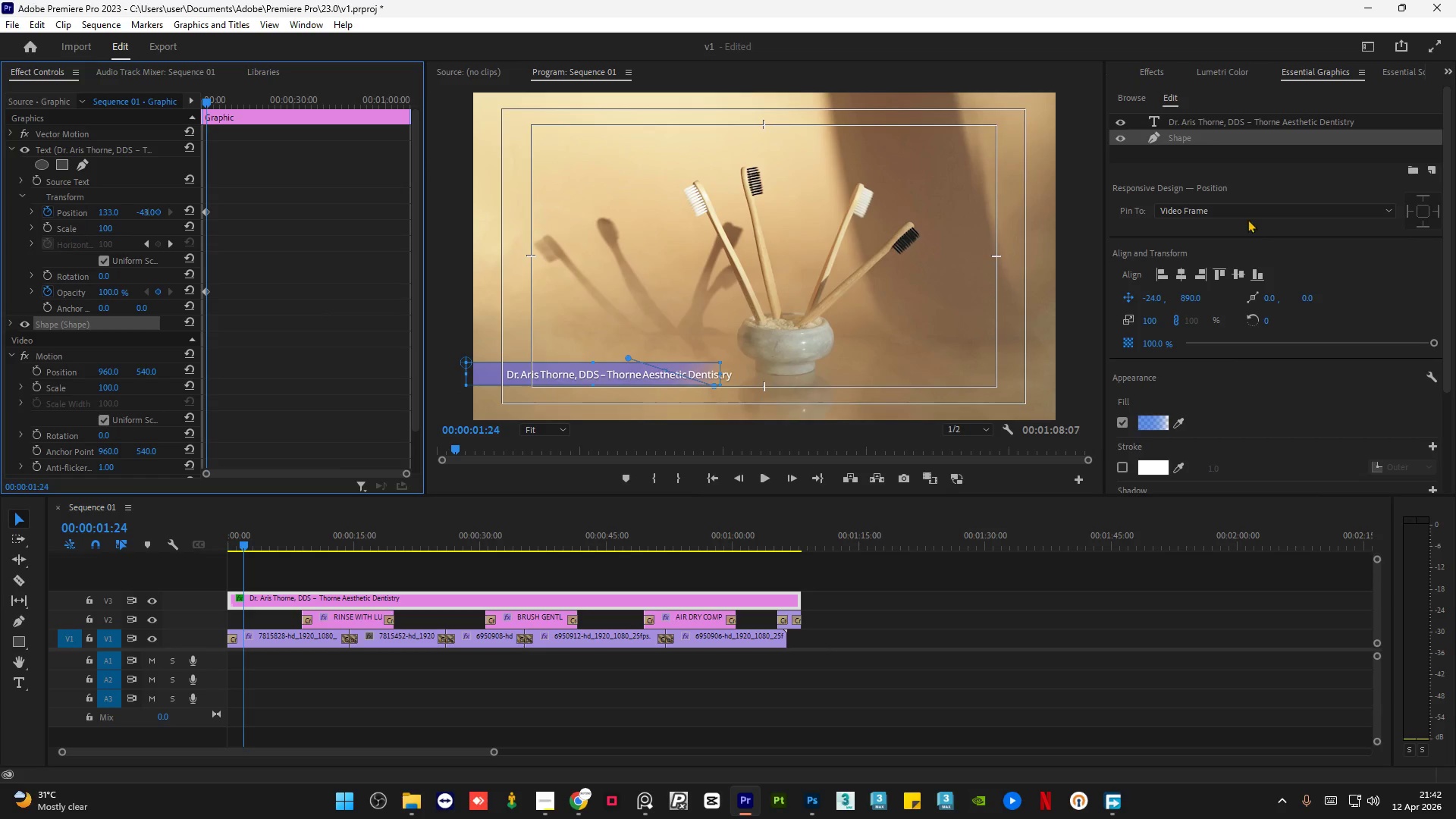 
left_click([1266, 207])
 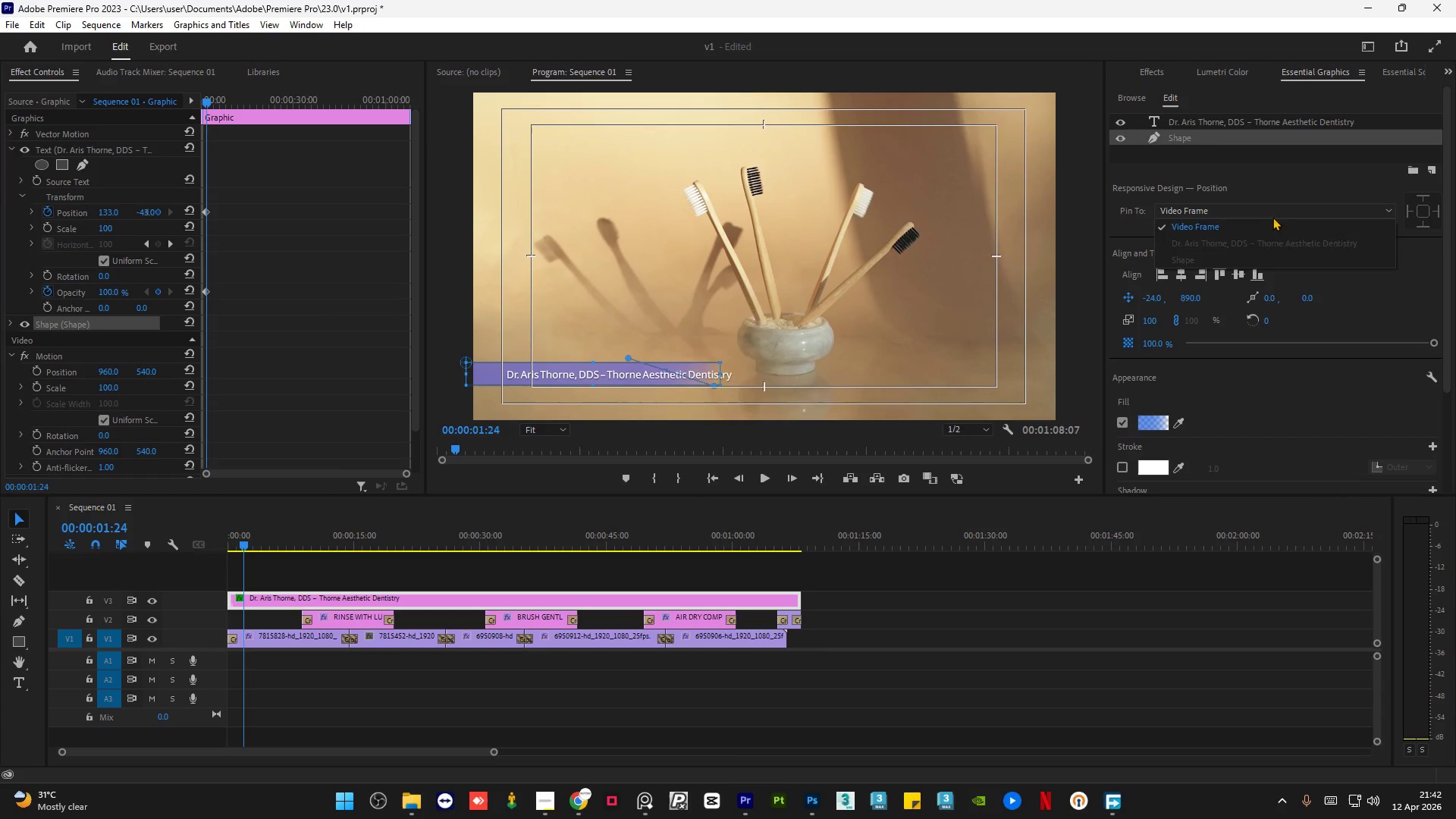 
left_click([1277, 212])
 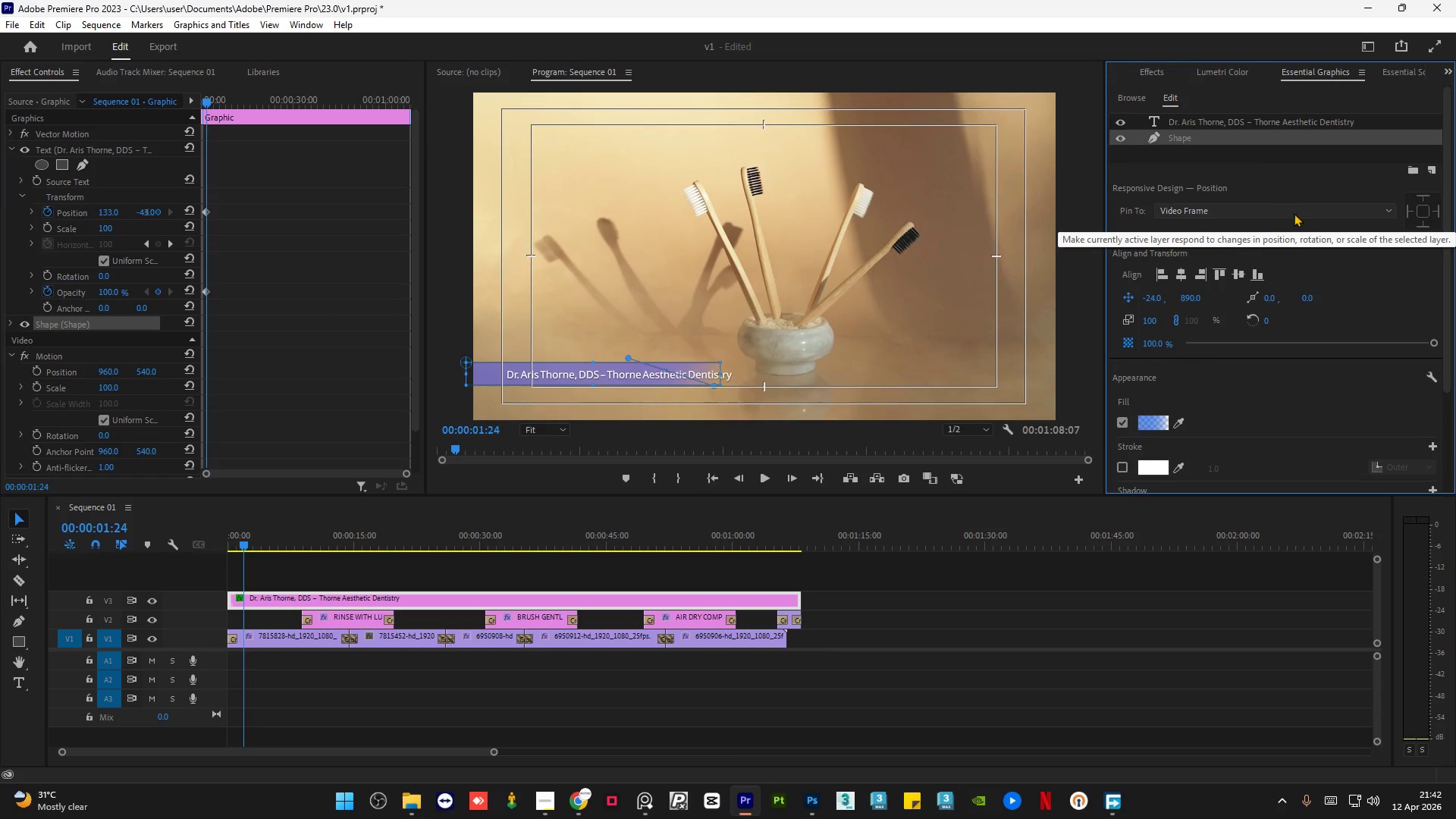 
left_click([1338, 209])
 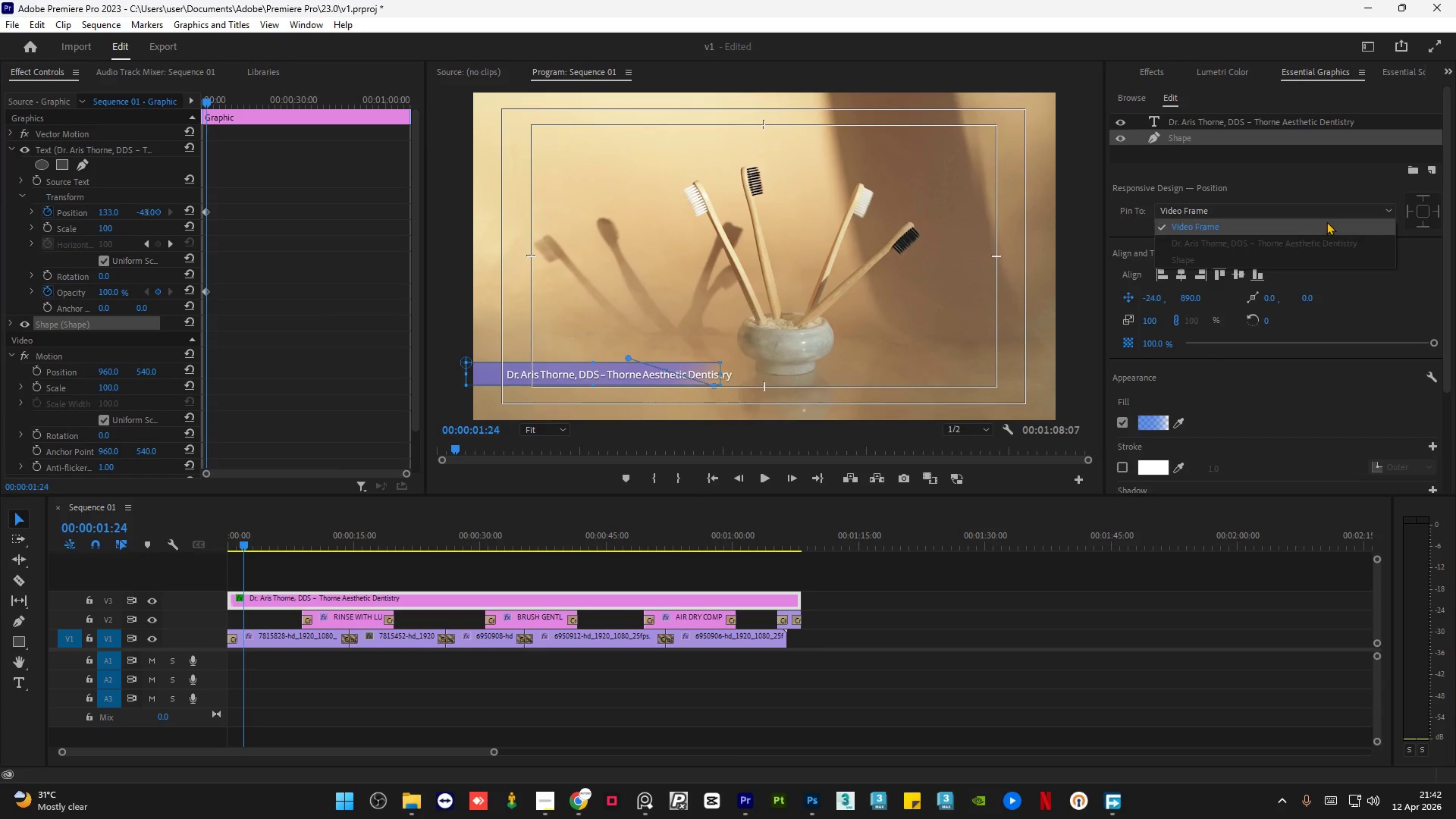 
left_click([1323, 224])
 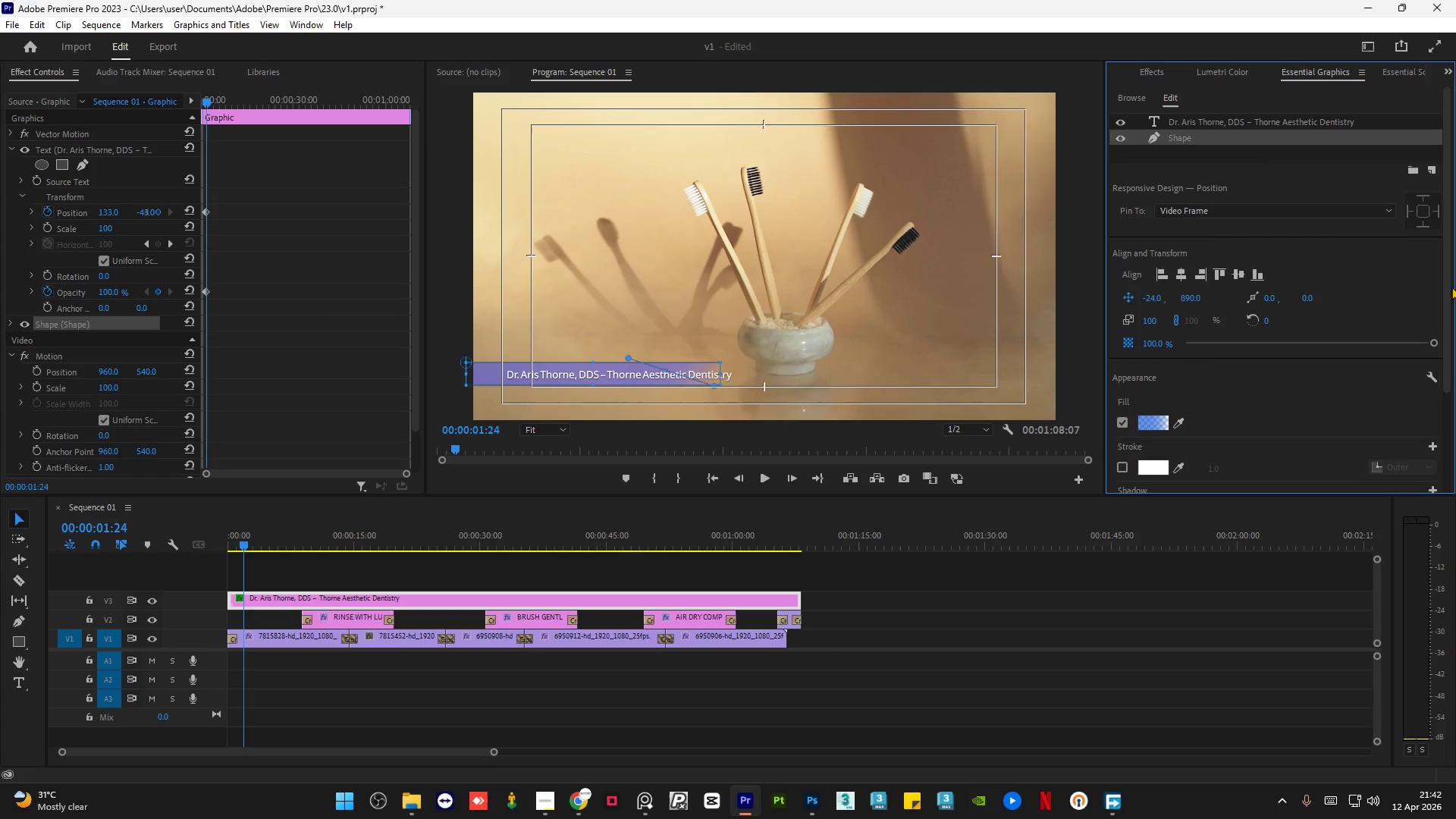 
left_click_drag(start_coordinate=[1450, 288], to_coordinate=[1449, 268])
 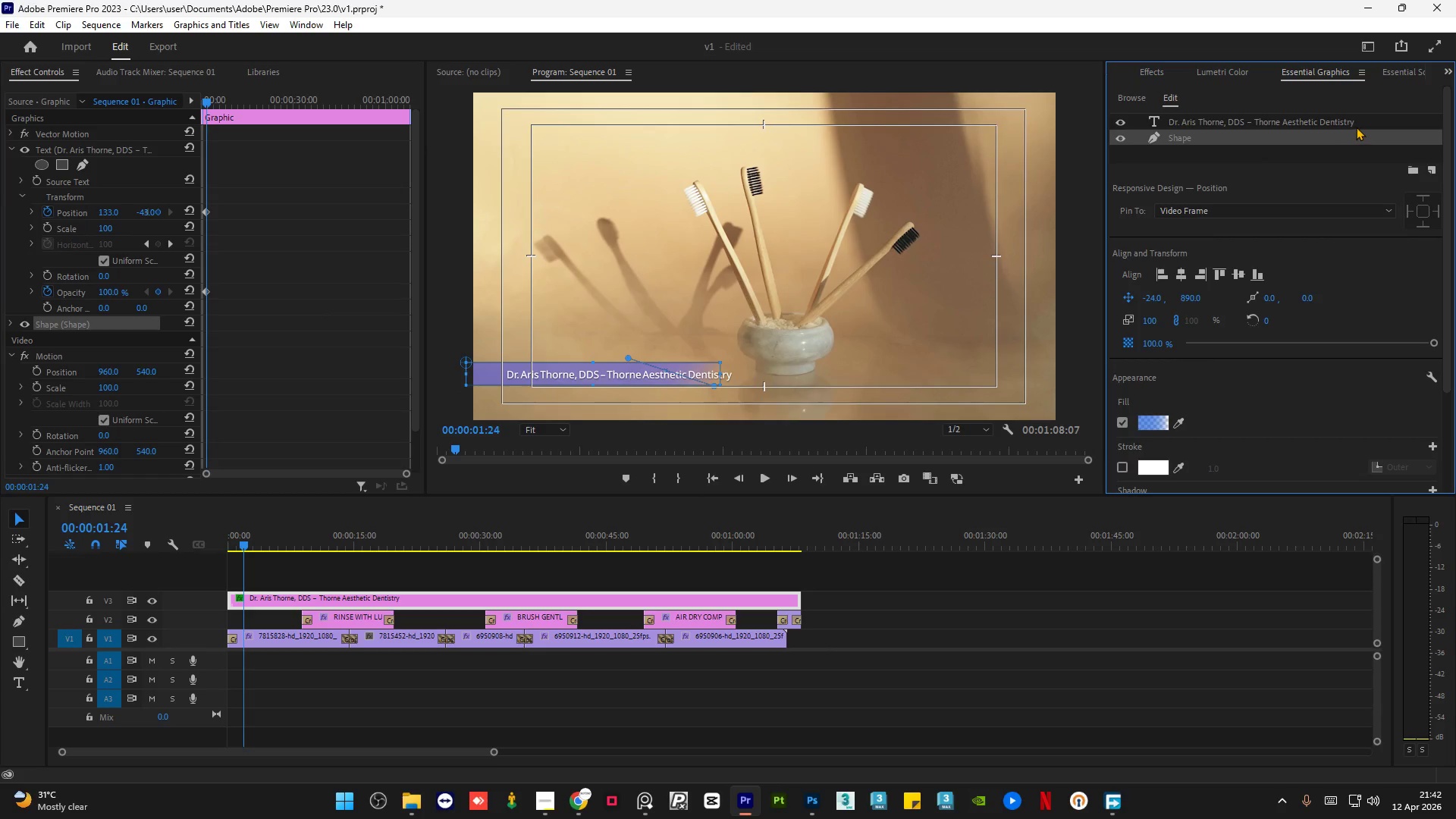 
left_click([1360, 124])
 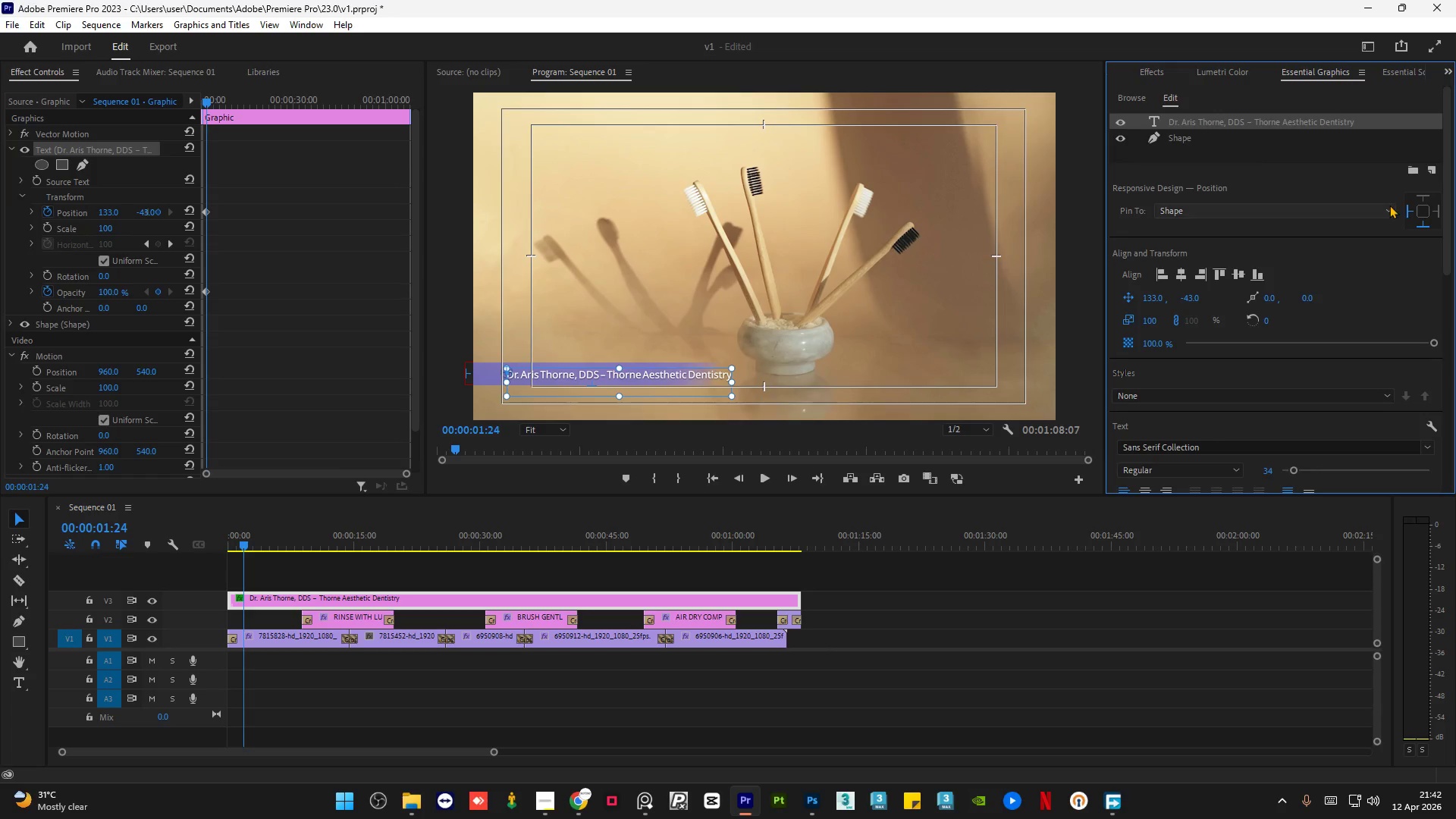 
left_click([1387, 208])
 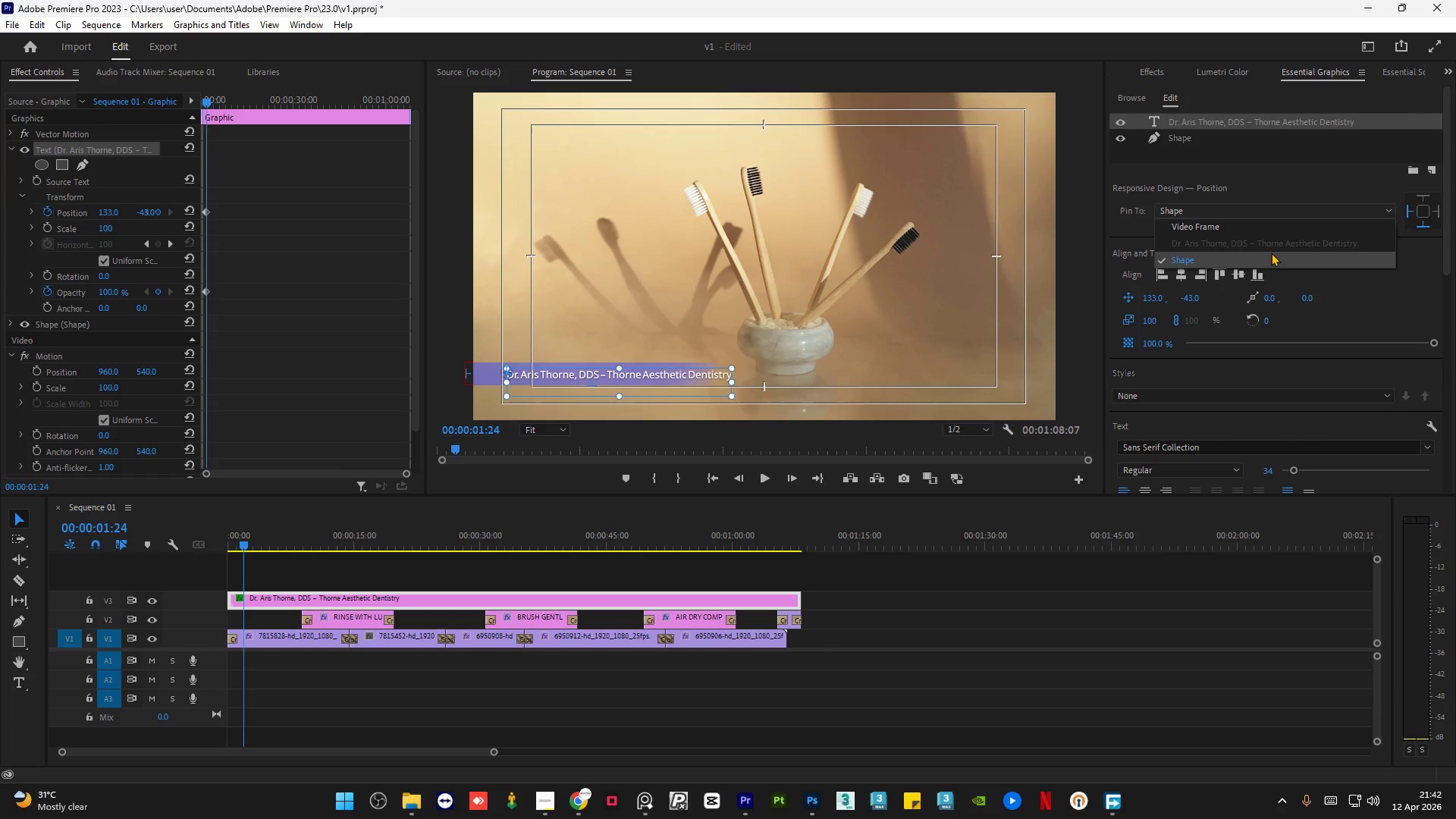 
left_click([1264, 141])
 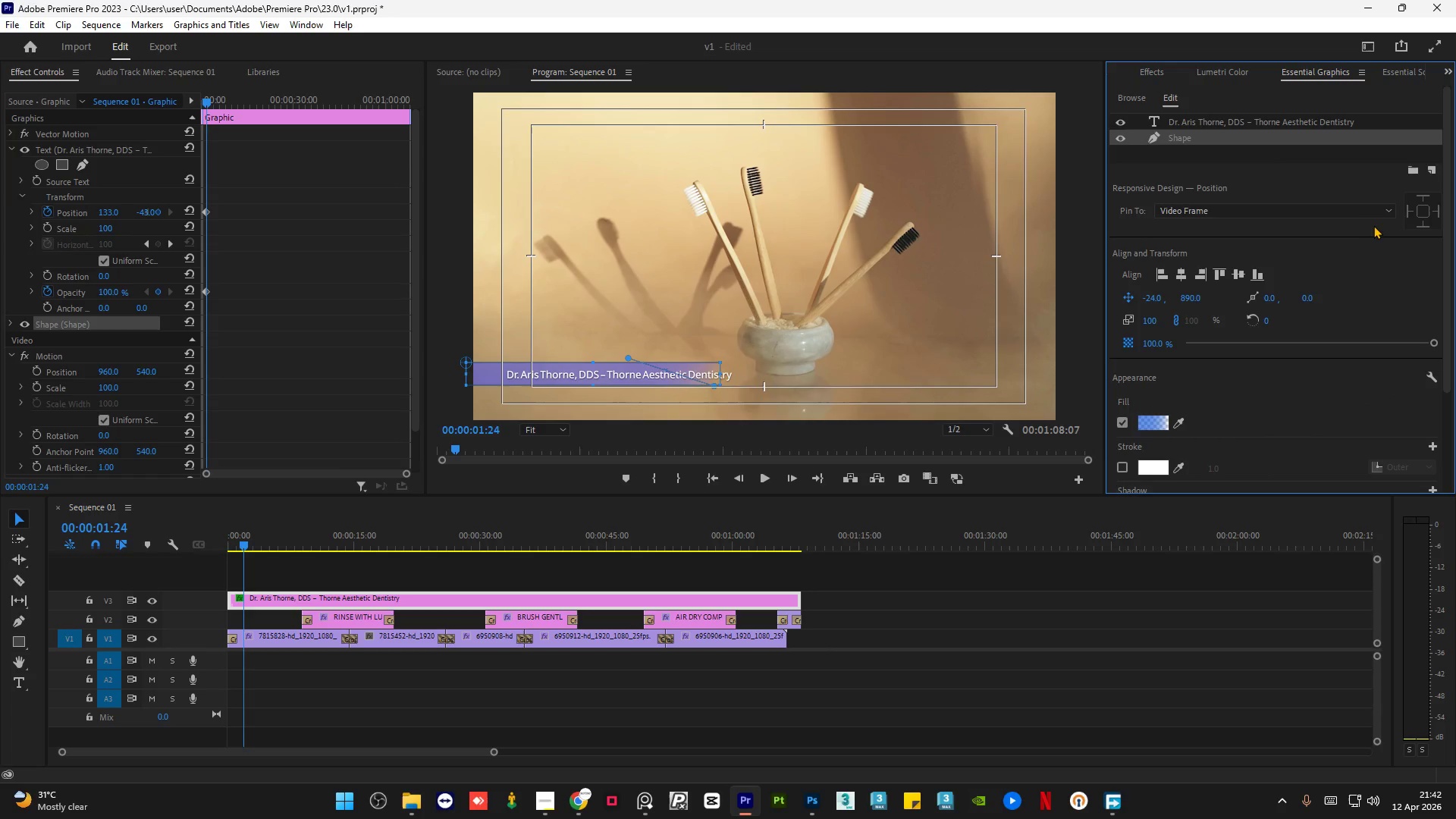 
left_click([1378, 210])
 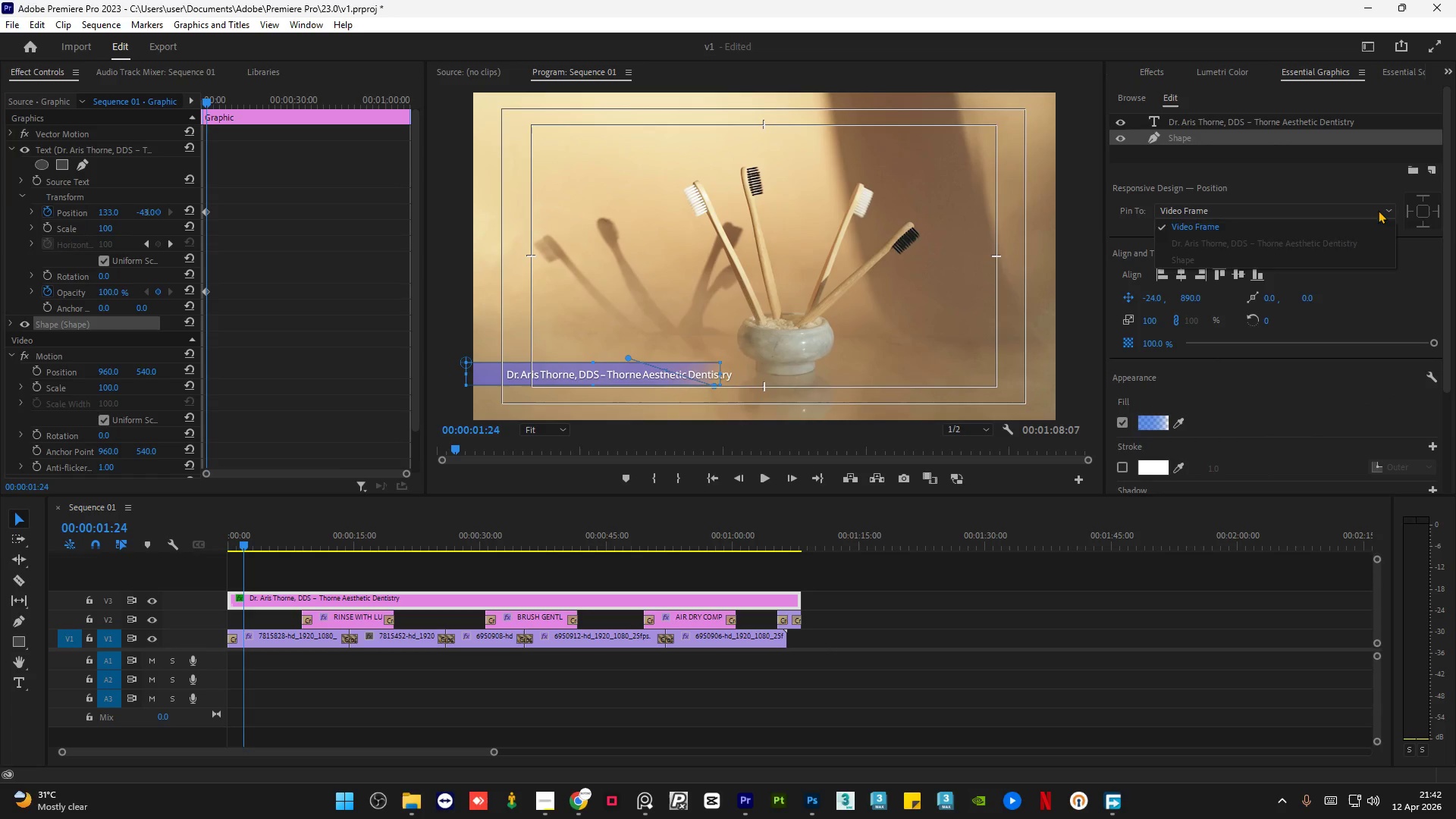 
left_click([1378, 210])
 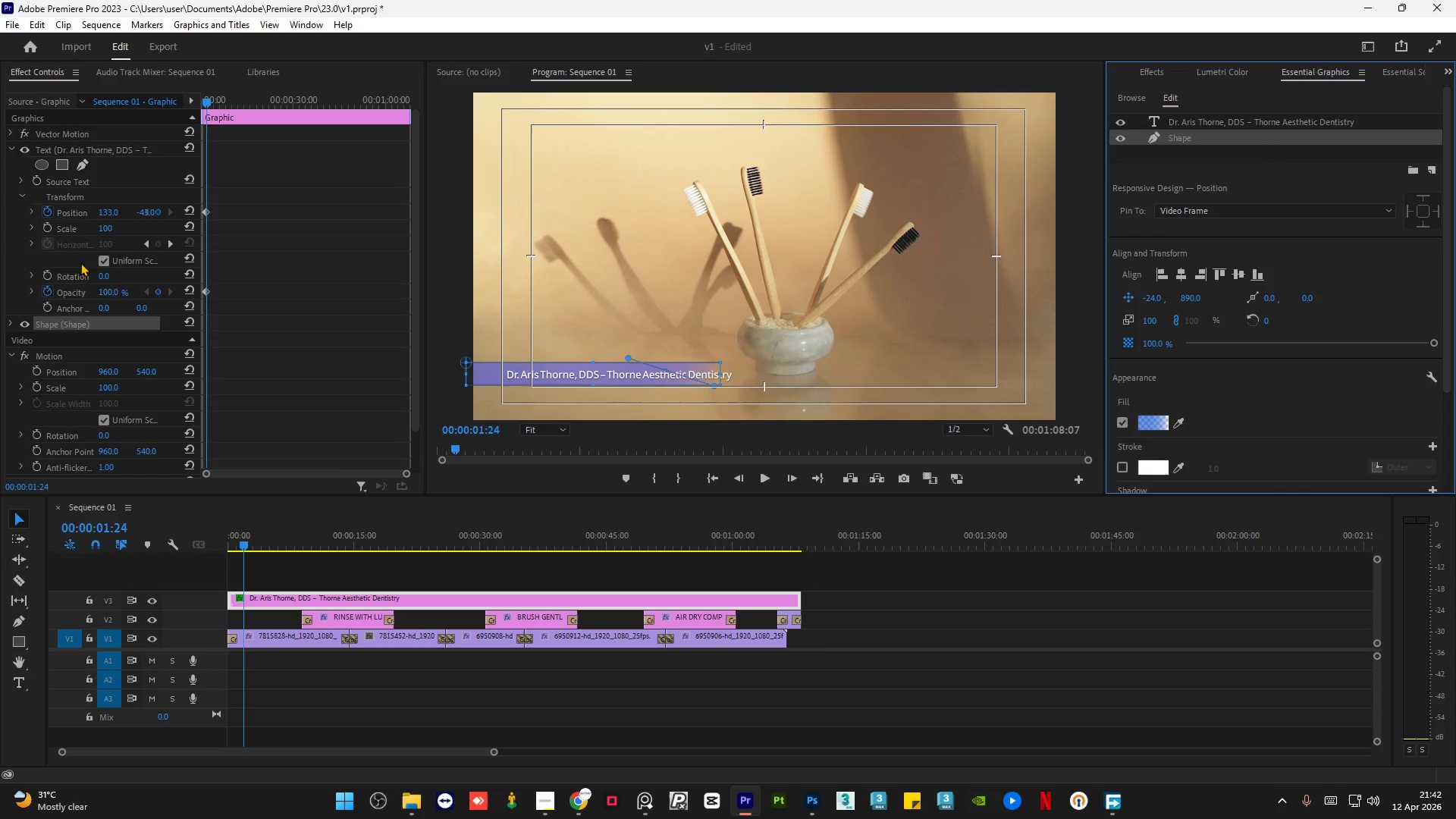 
left_click_drag(start_coordinate=[107, 290], to_coordinate=[466, 318])
 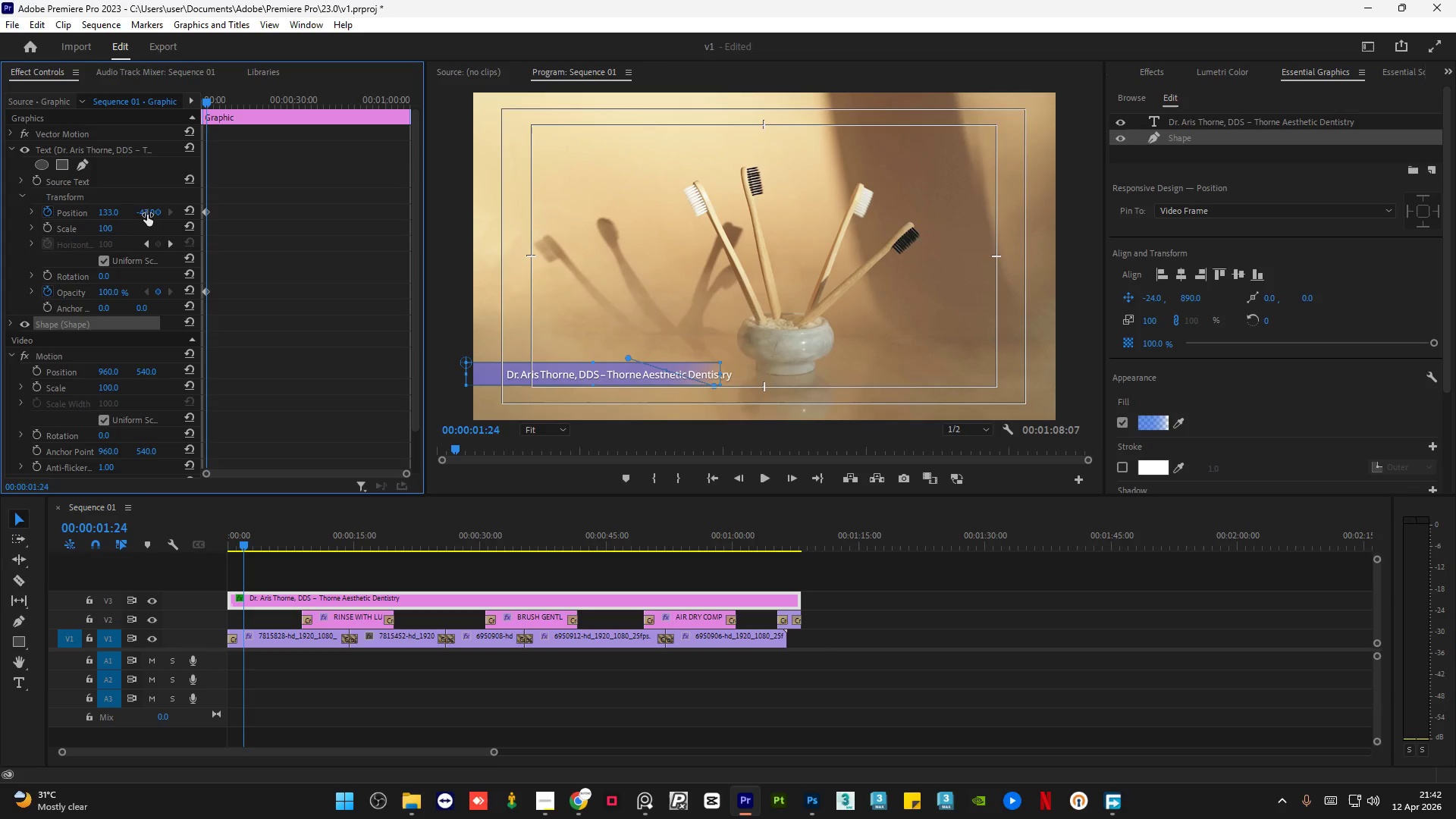 
left_click_drag(start_coordinate=[148, 211], to_coordinate=[179, 212])
 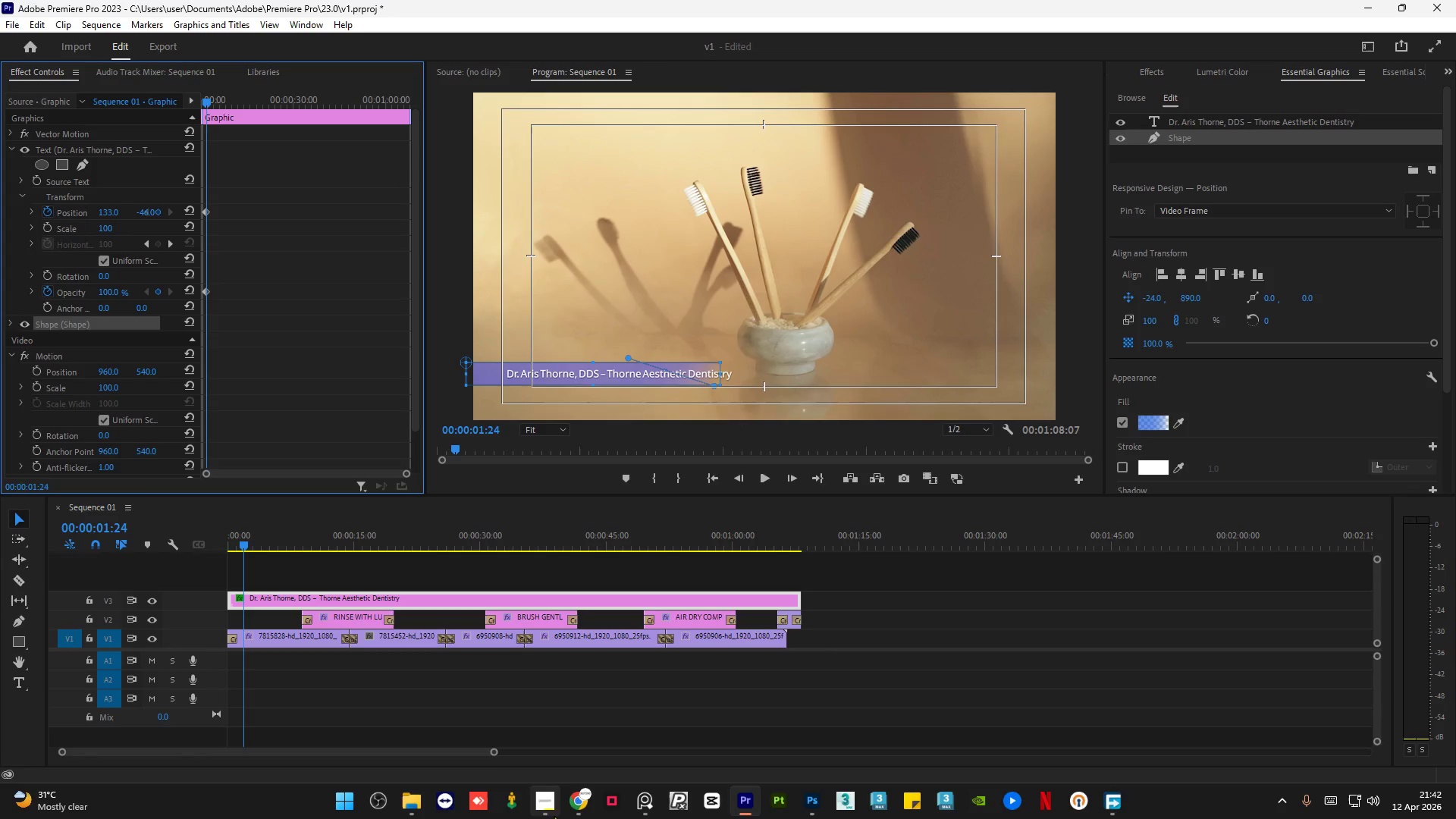 
left_click([539, 805])